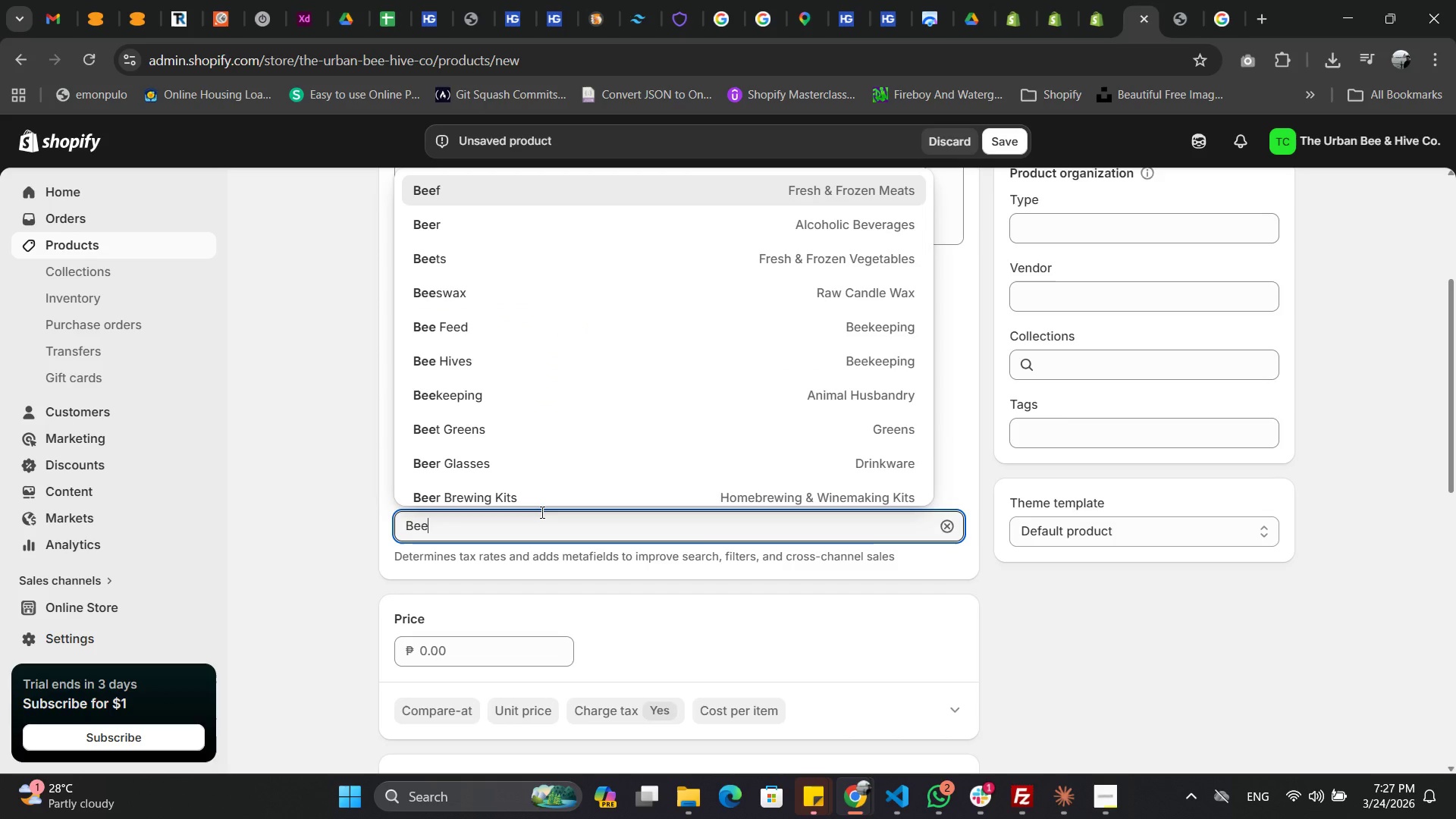 
type(e hive)
 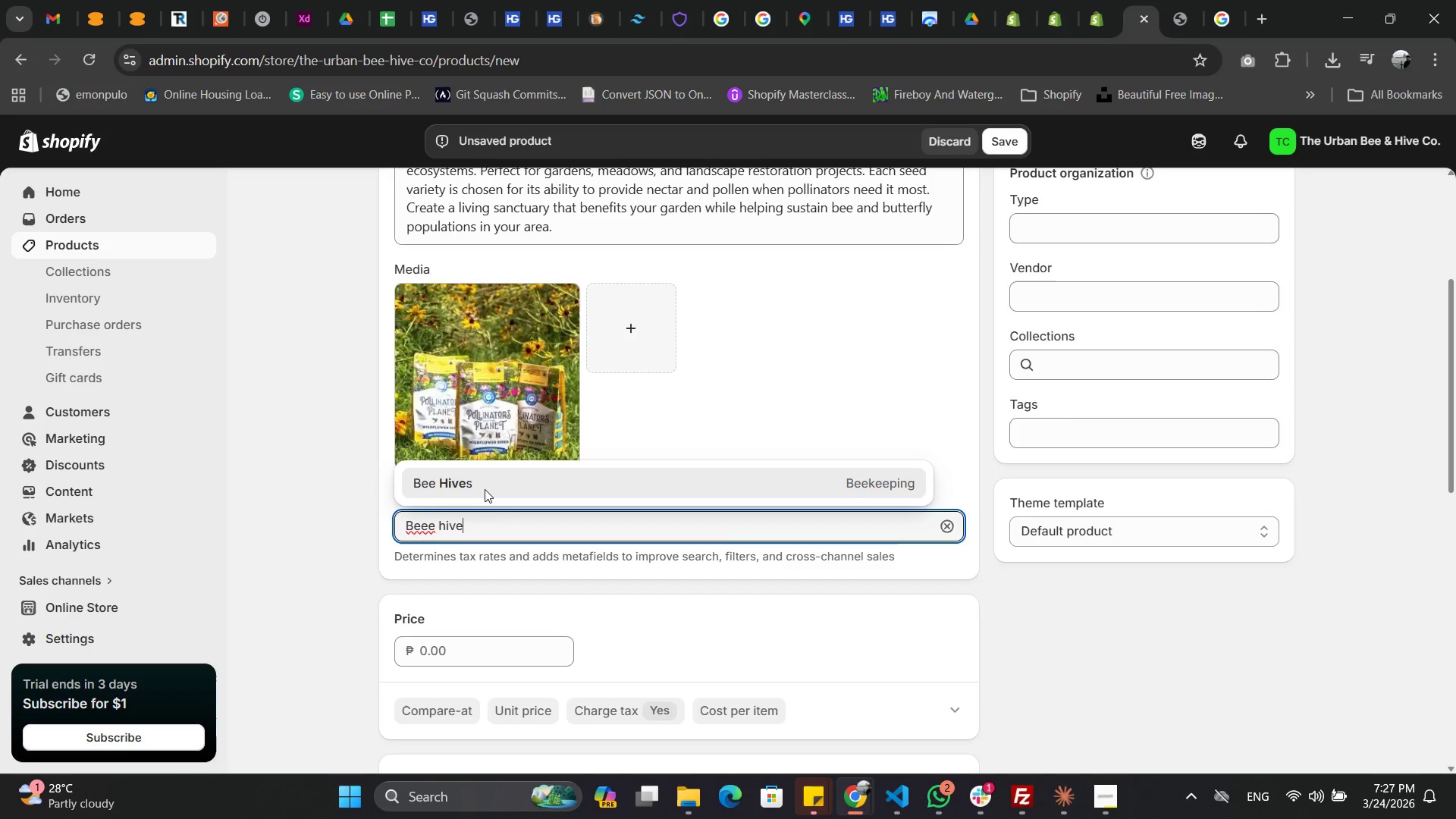 
left_click([486, 479])
 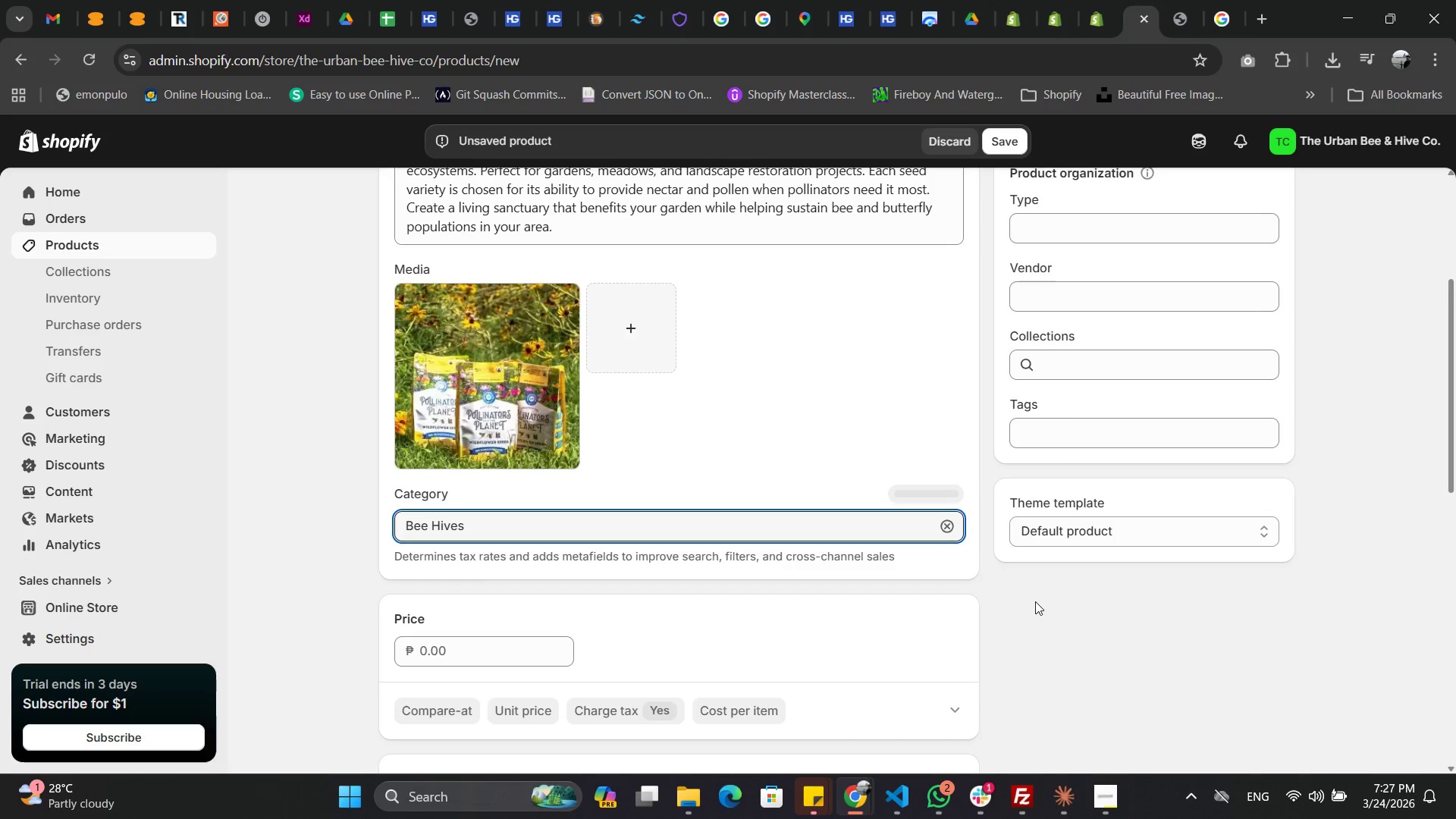 
left_click([1035, 601])
 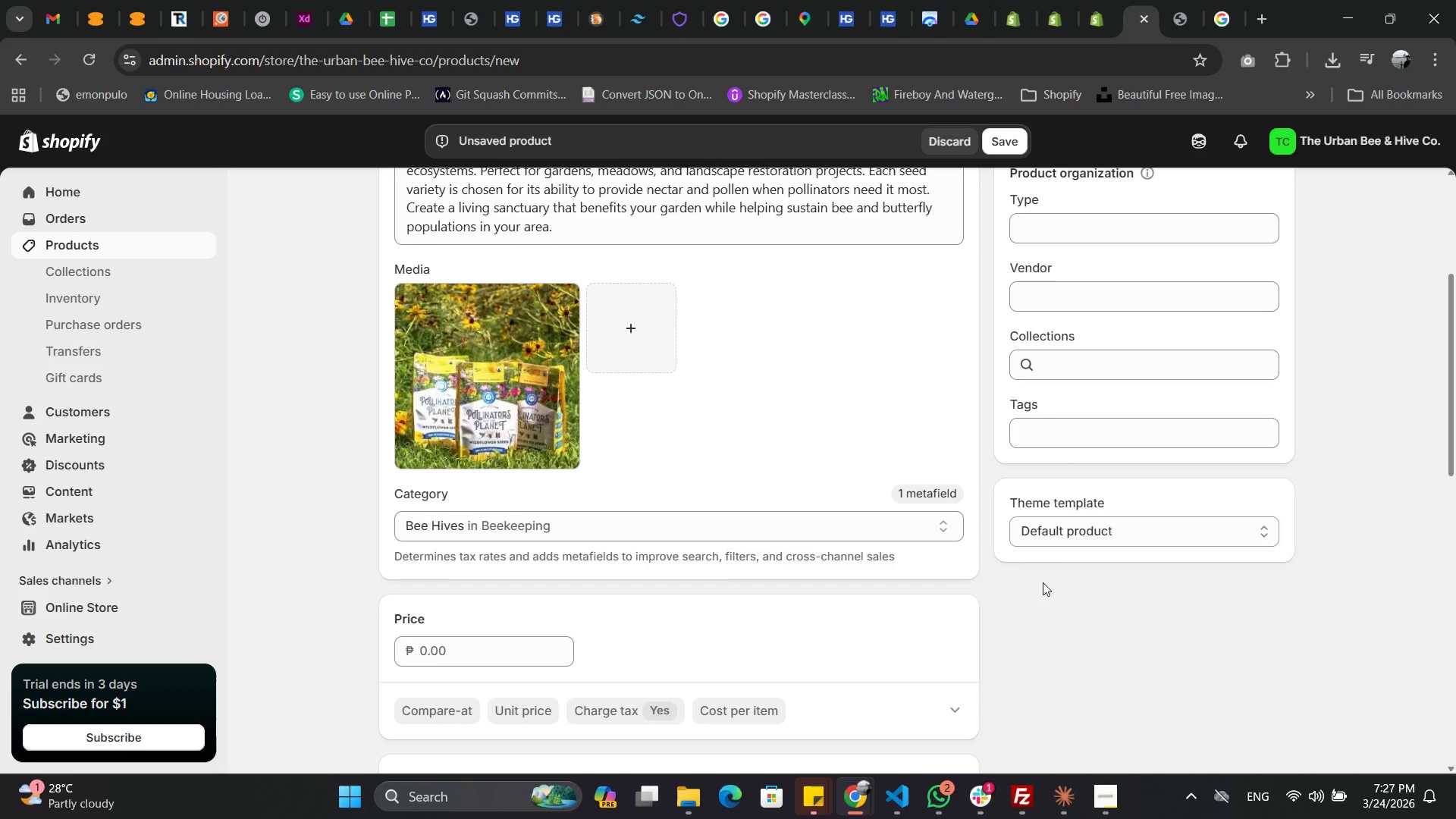 
scroll: coordinate [1043, 582], scroll_direction: down, amount: 2.0
 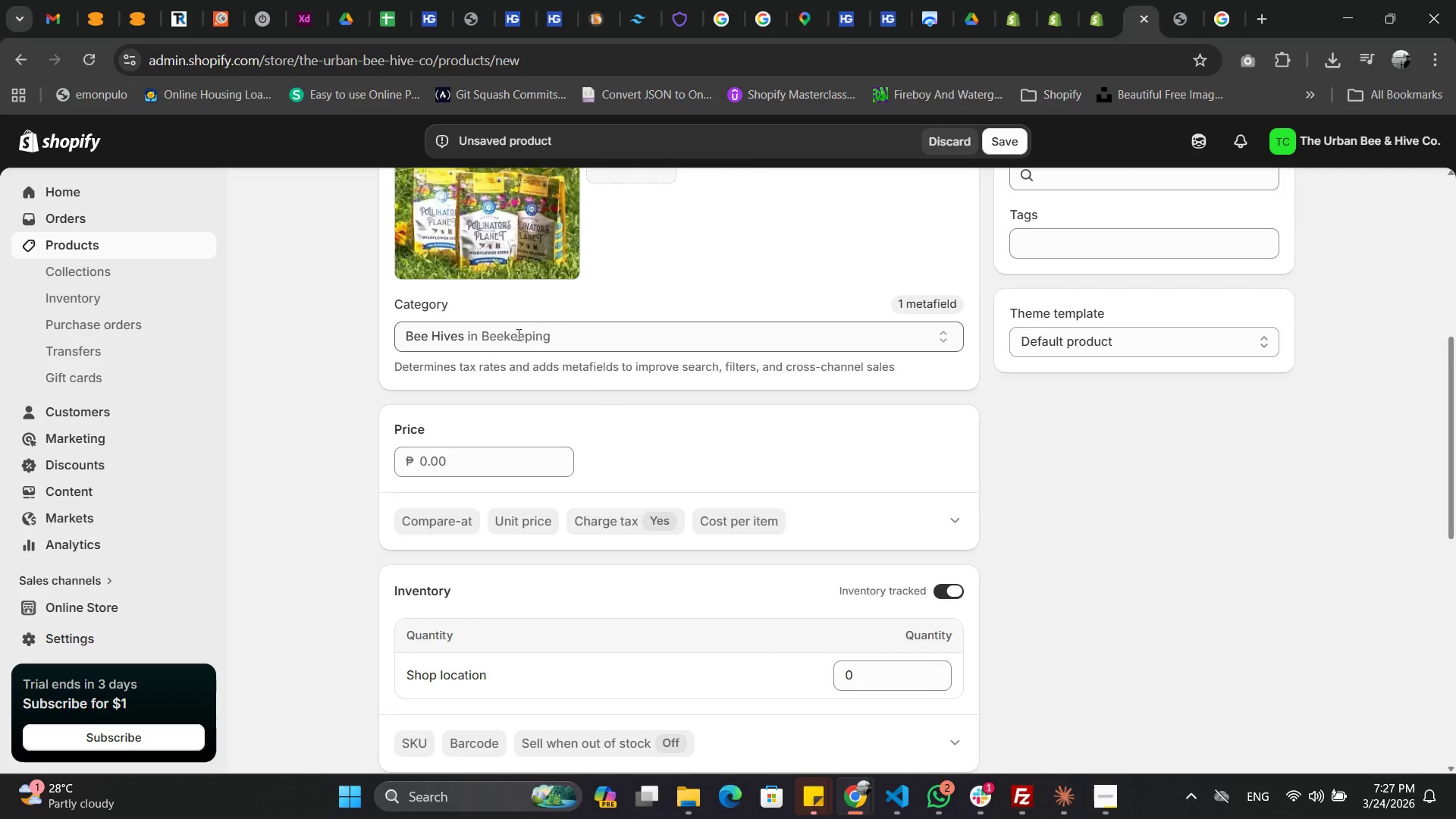 
left_click([533, 331])
 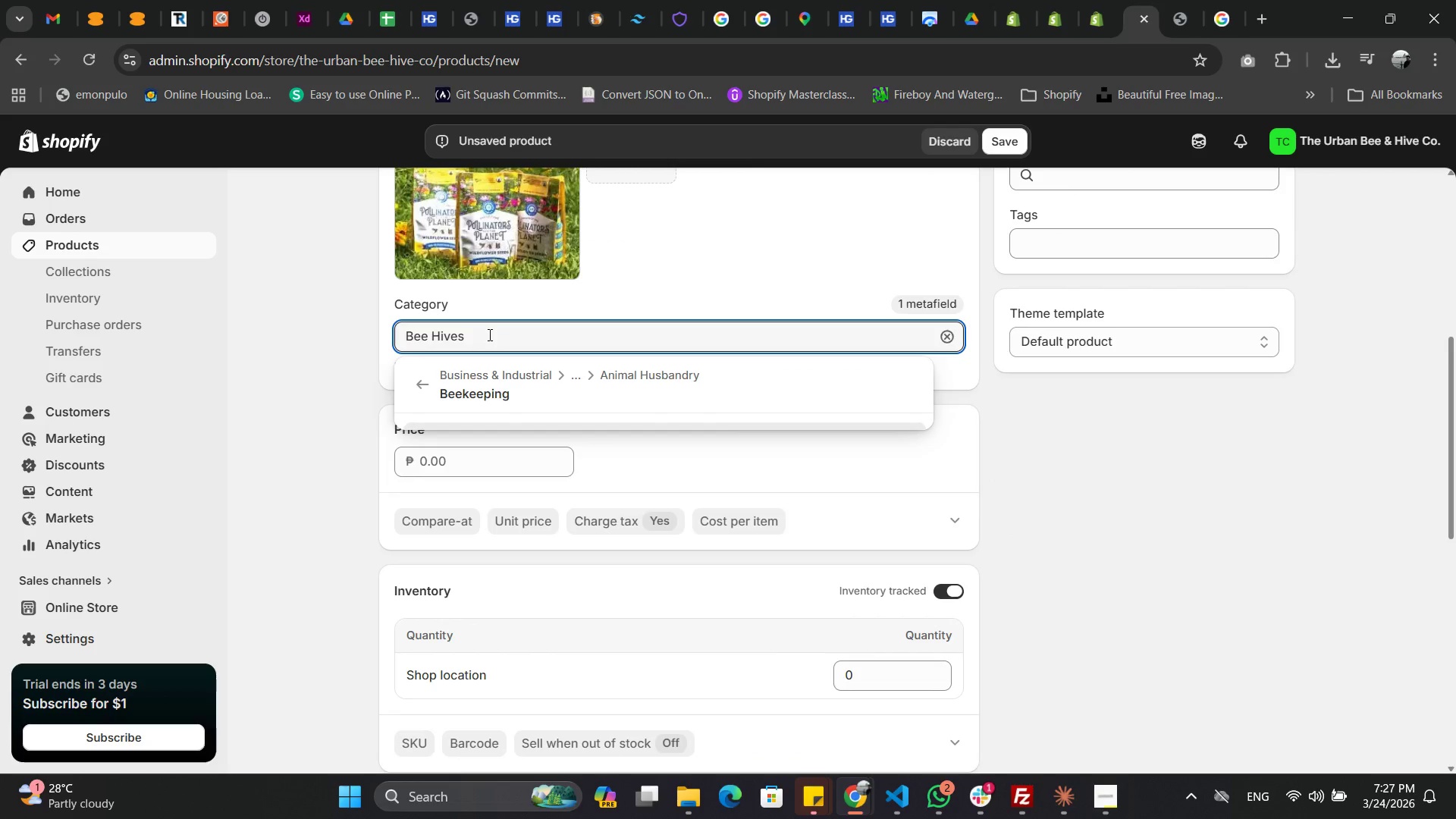 
left_click_drag(start_coordinate=[488, 334], to_coordinate=[426, 337])
 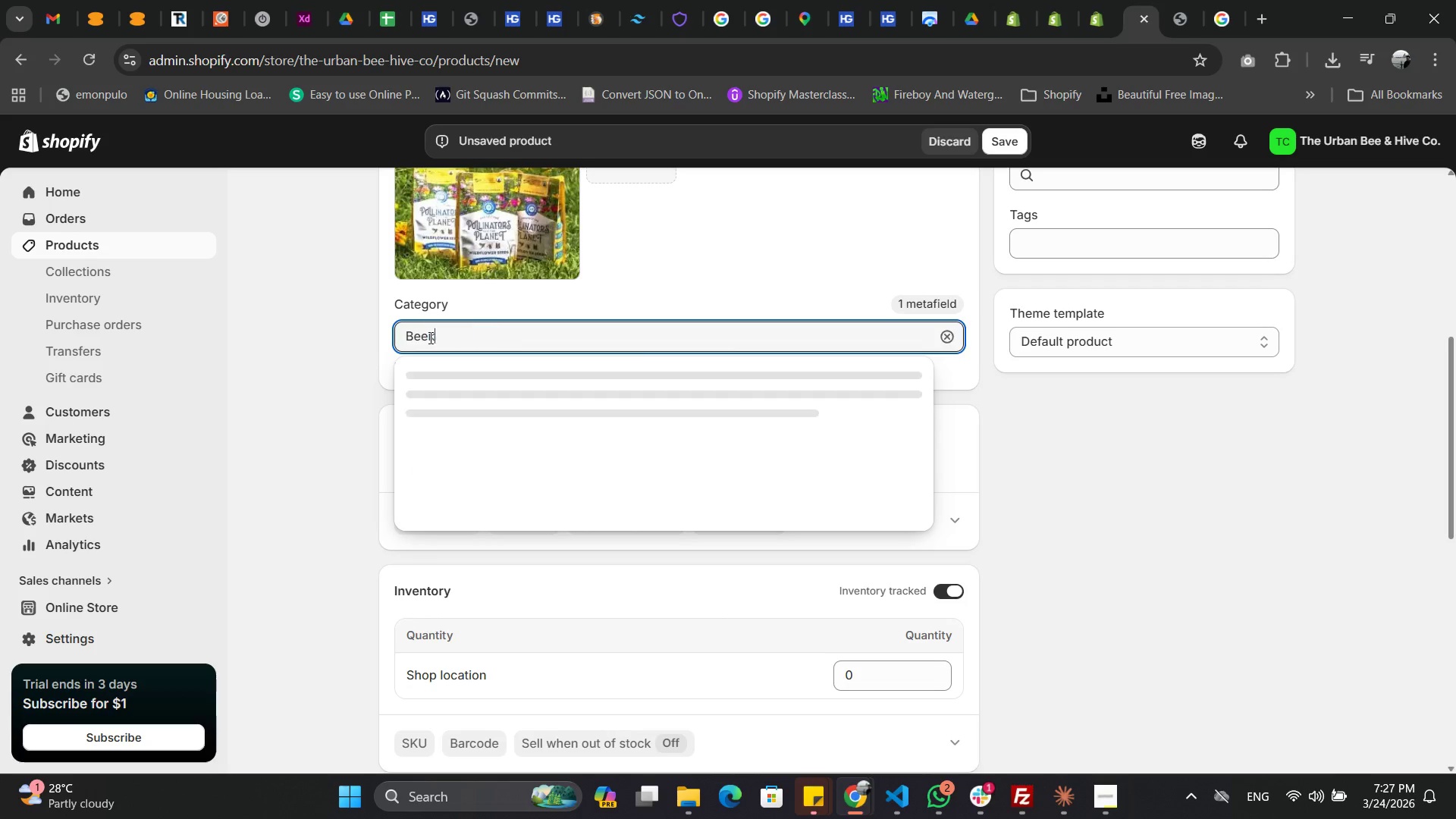 
type(keeping)
 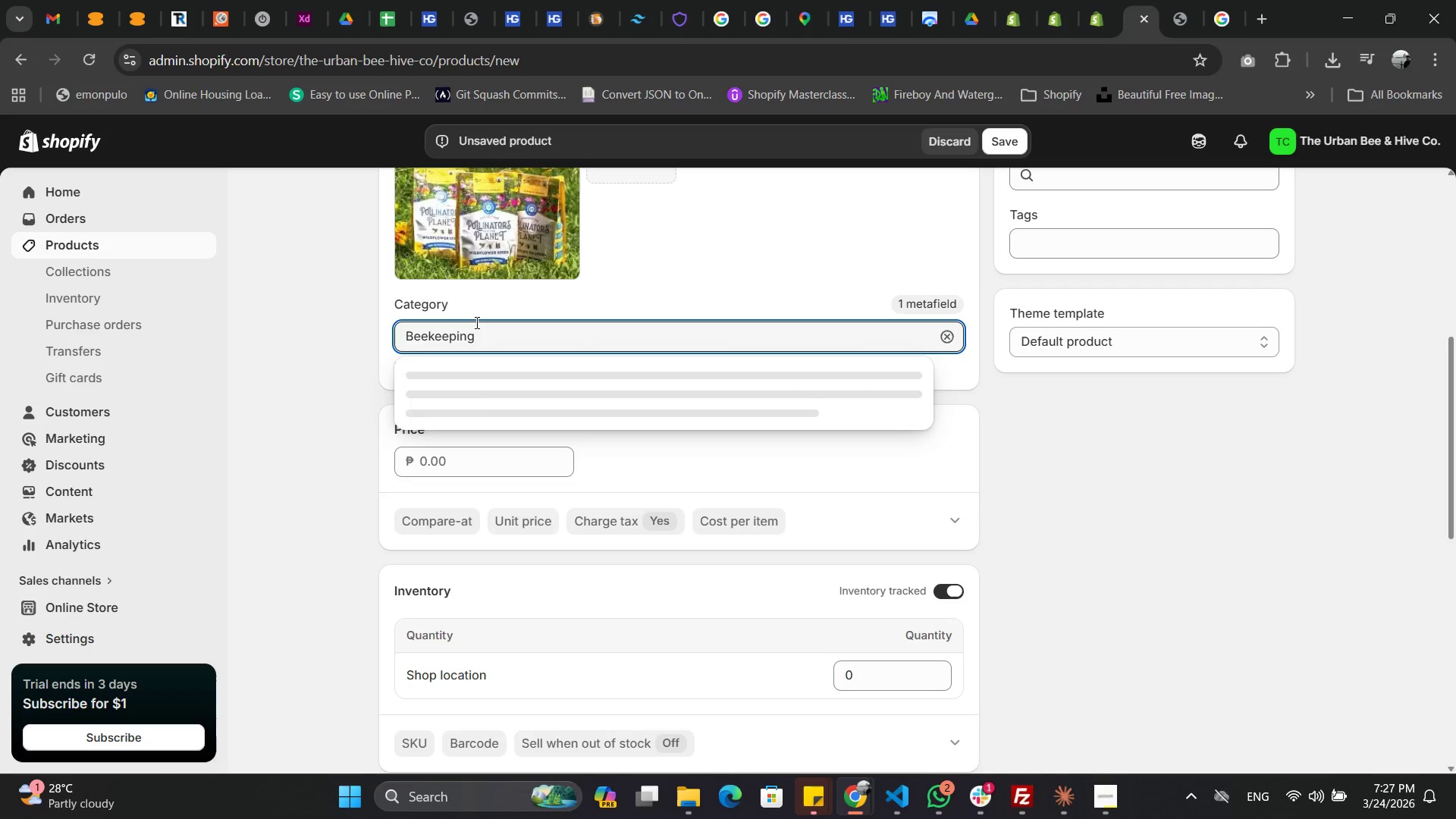 
mouse_move([477, 322])
 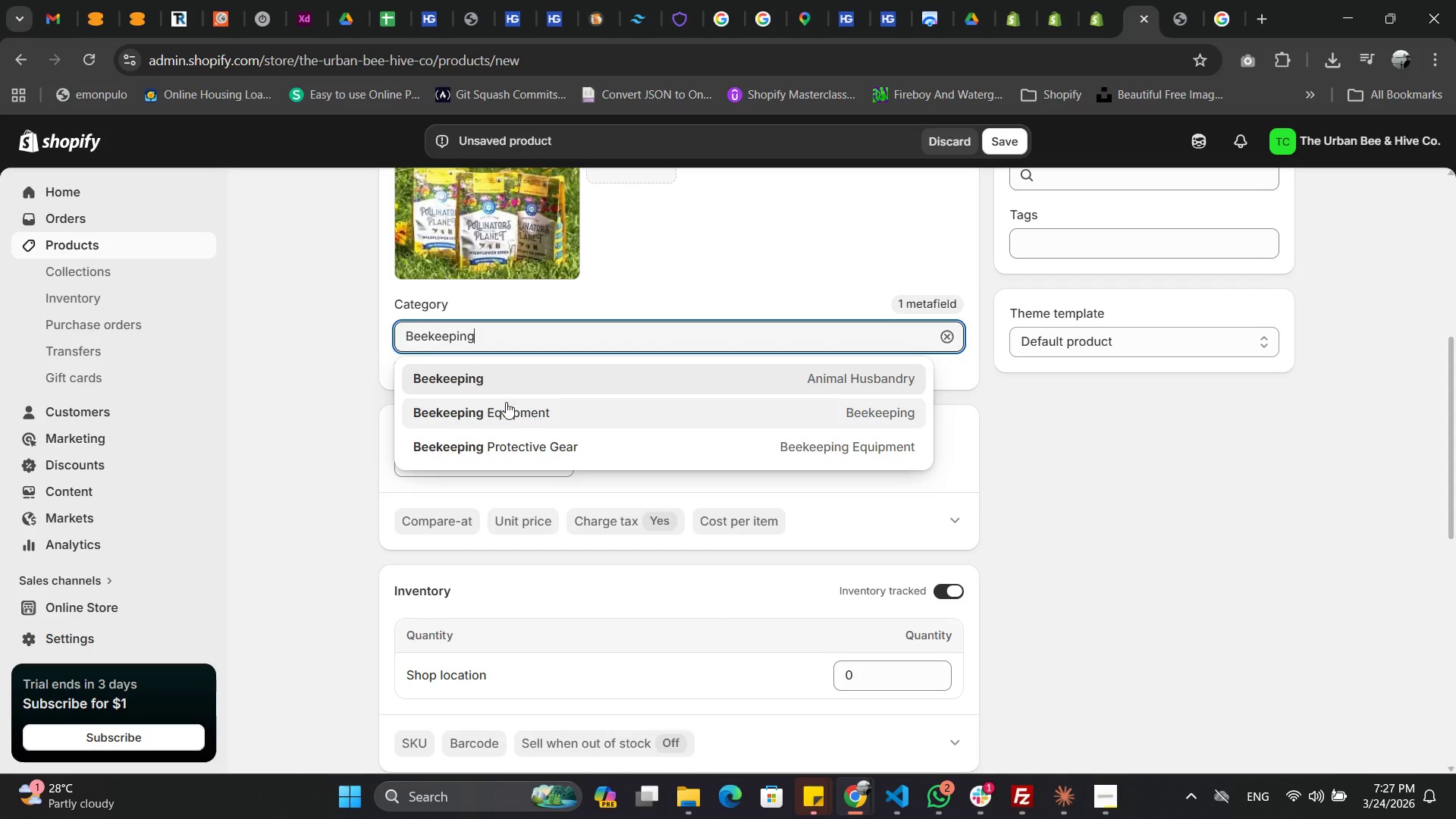 
left_click([504, 379])
 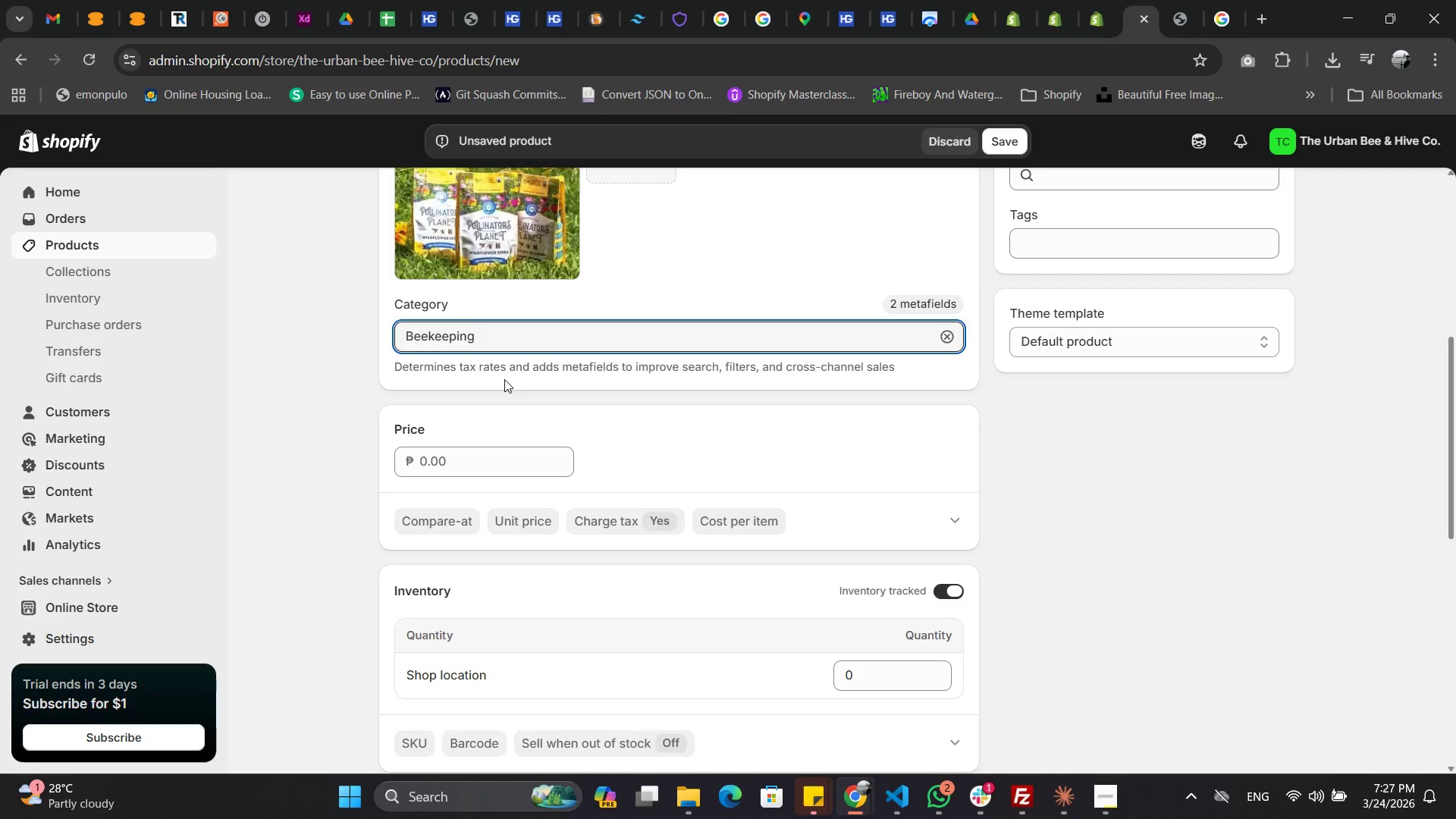 
left_click([504, 379])
 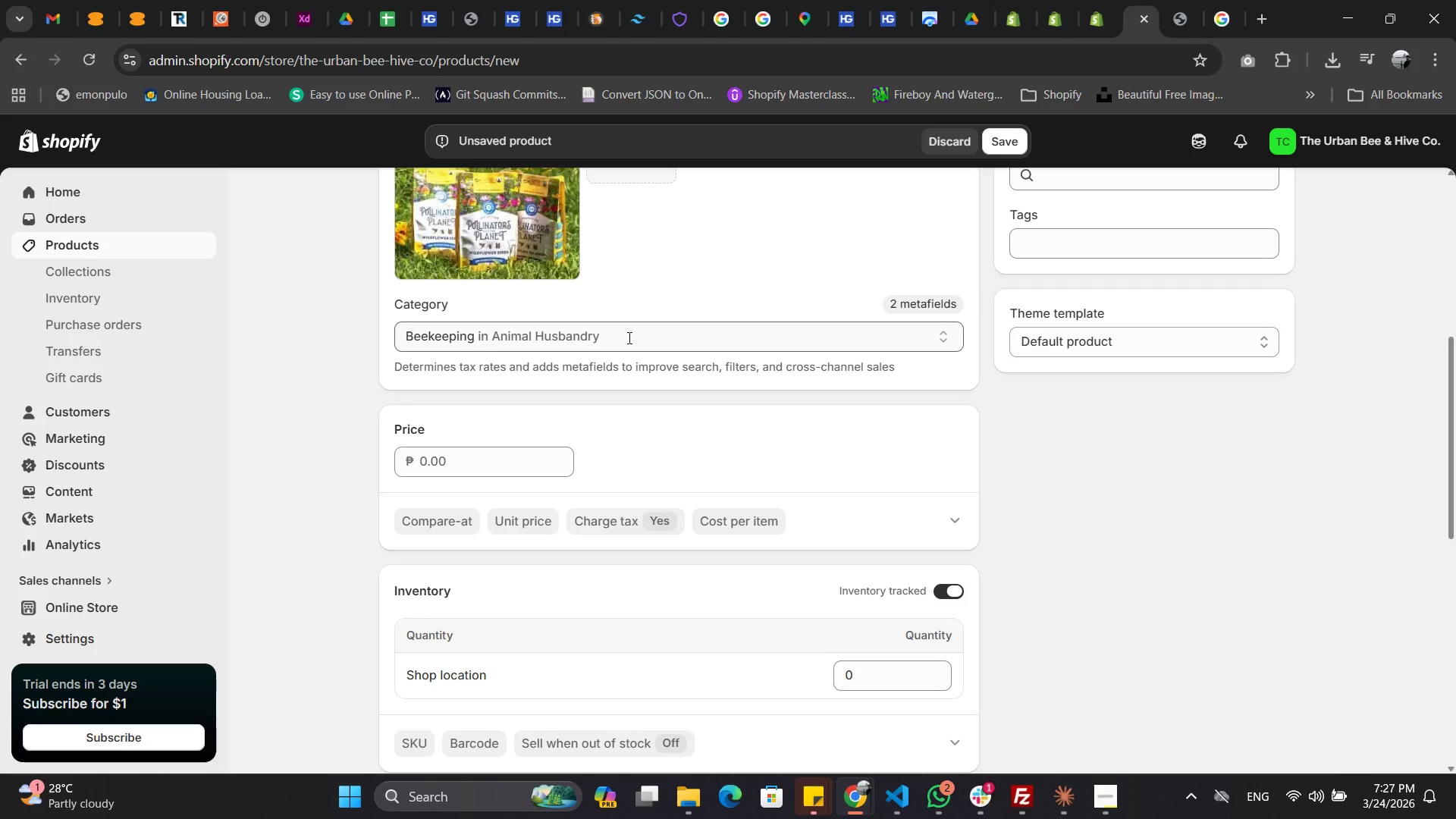 
left_click([628, 337])
 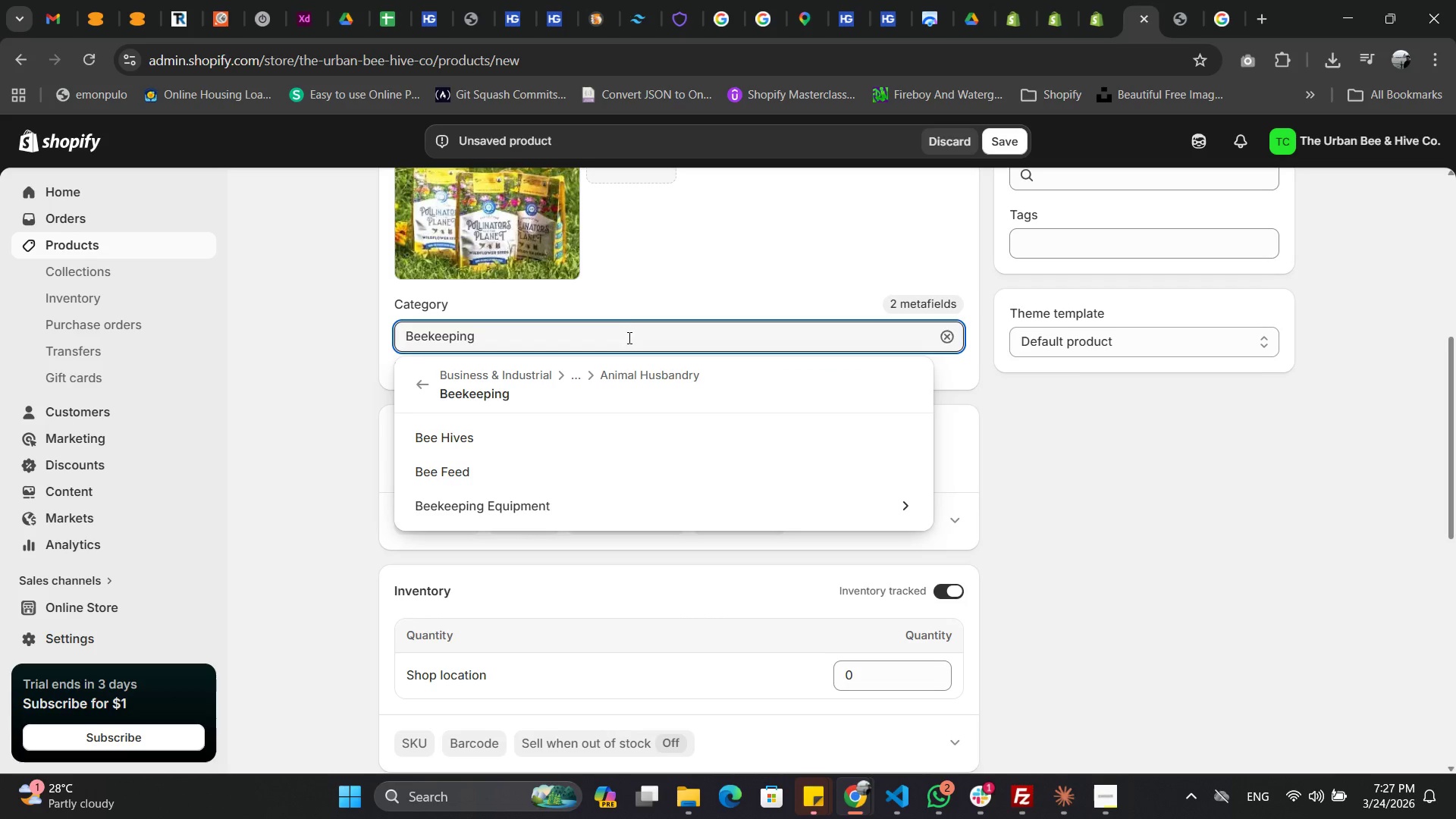 
left_click([447, 471])
 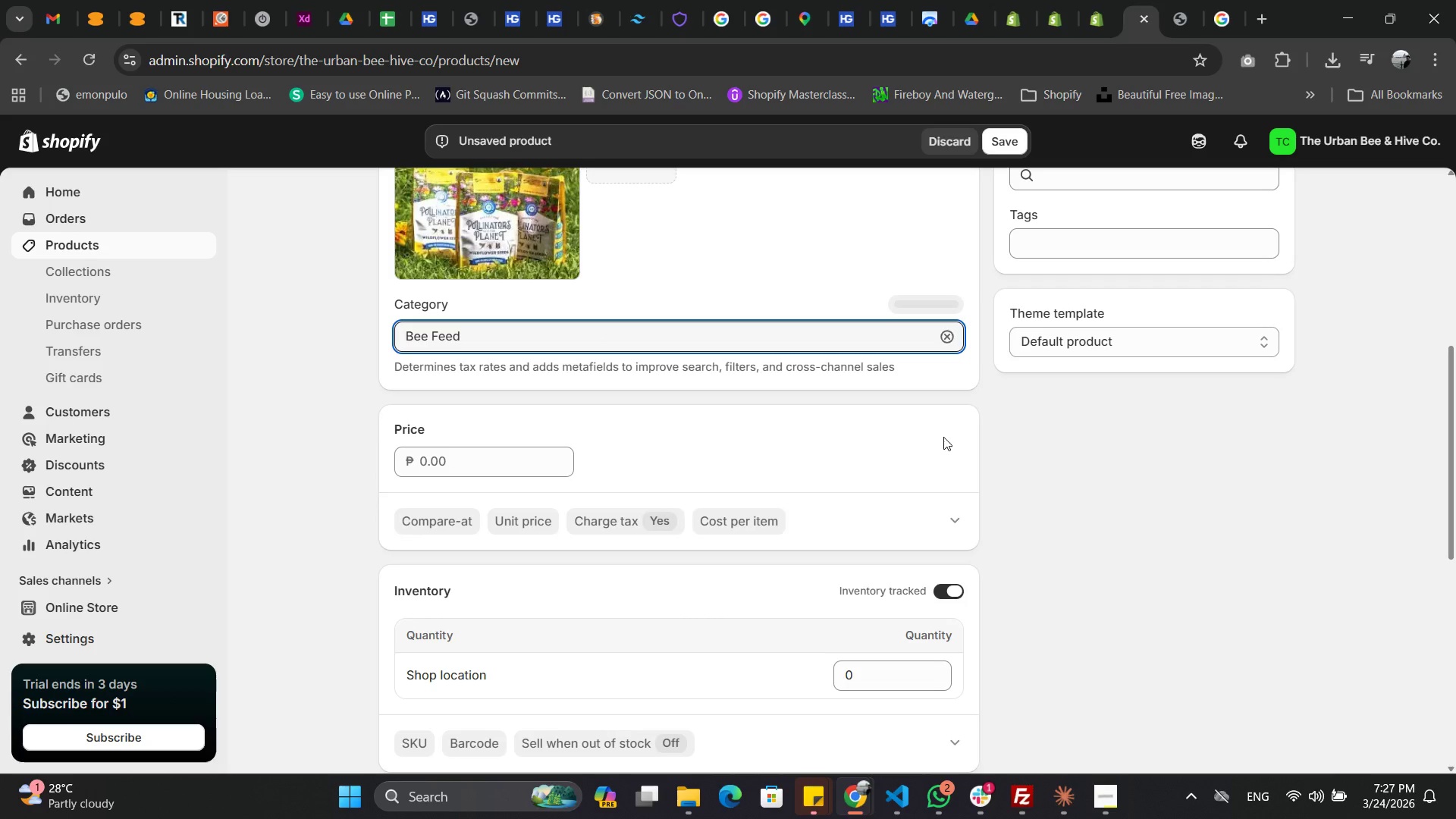 
left_click([1051, 463])
 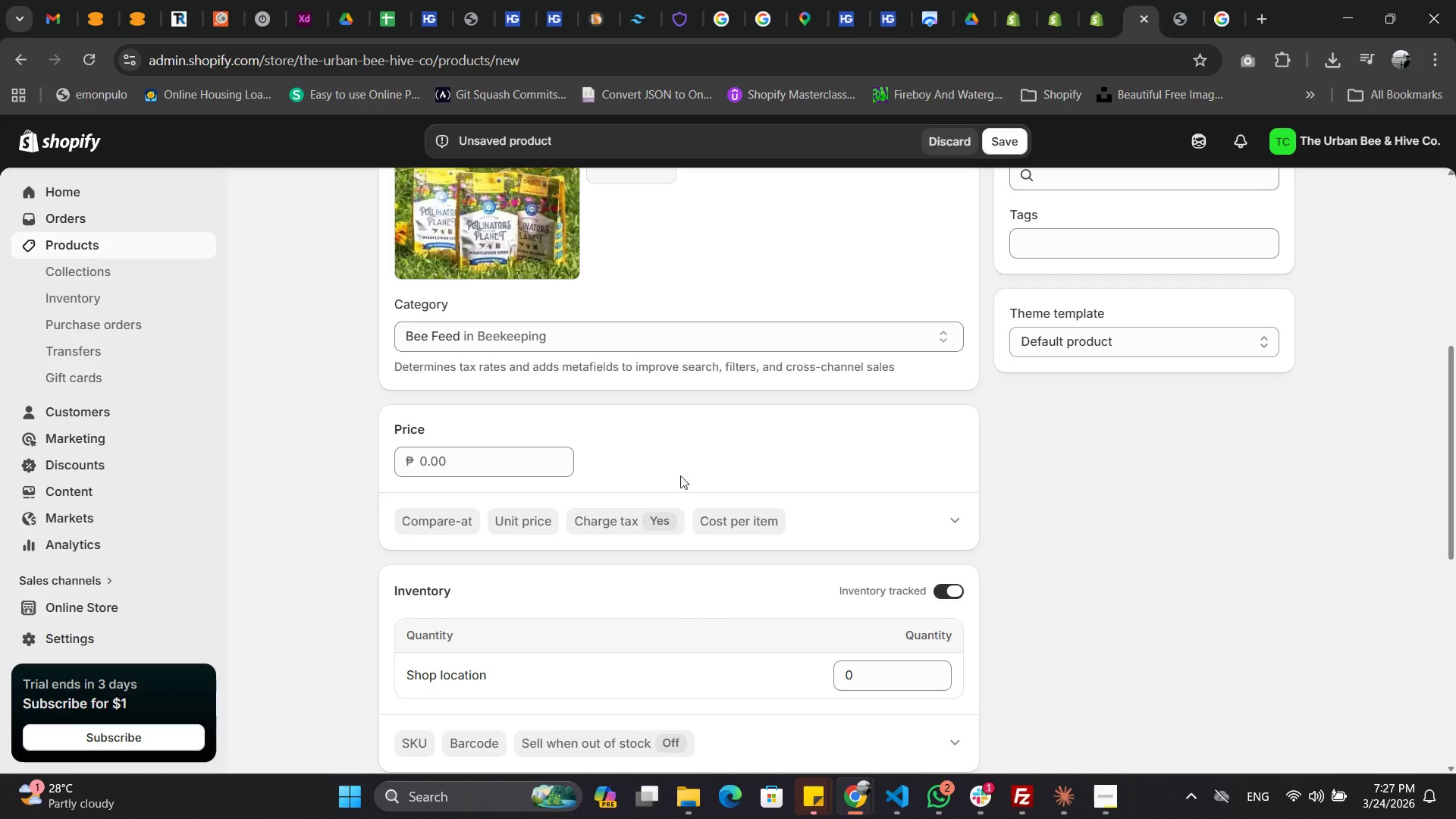 
left_click([516, 460])
 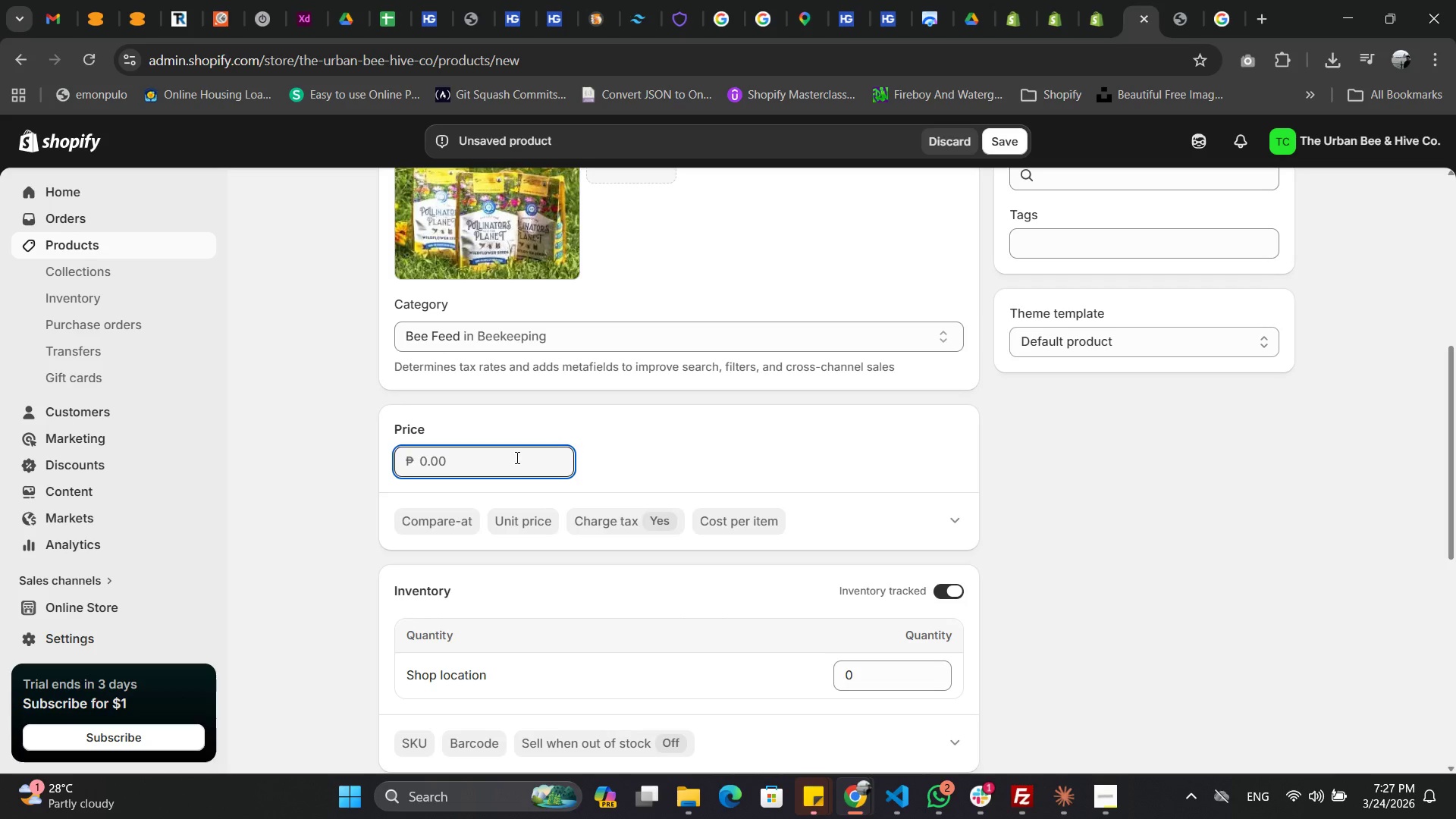 
type(55)
 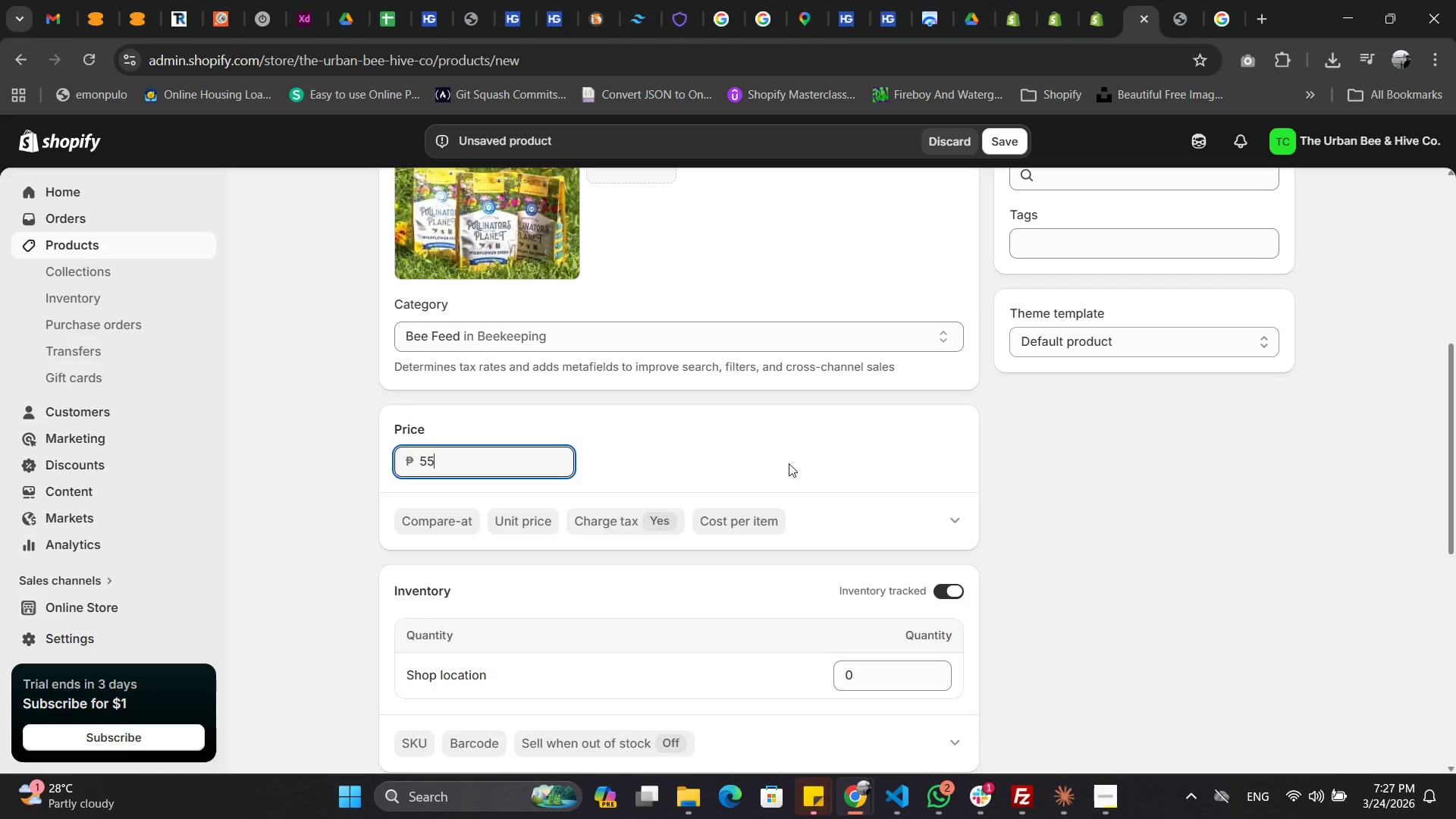 
left_click([789, 463])
 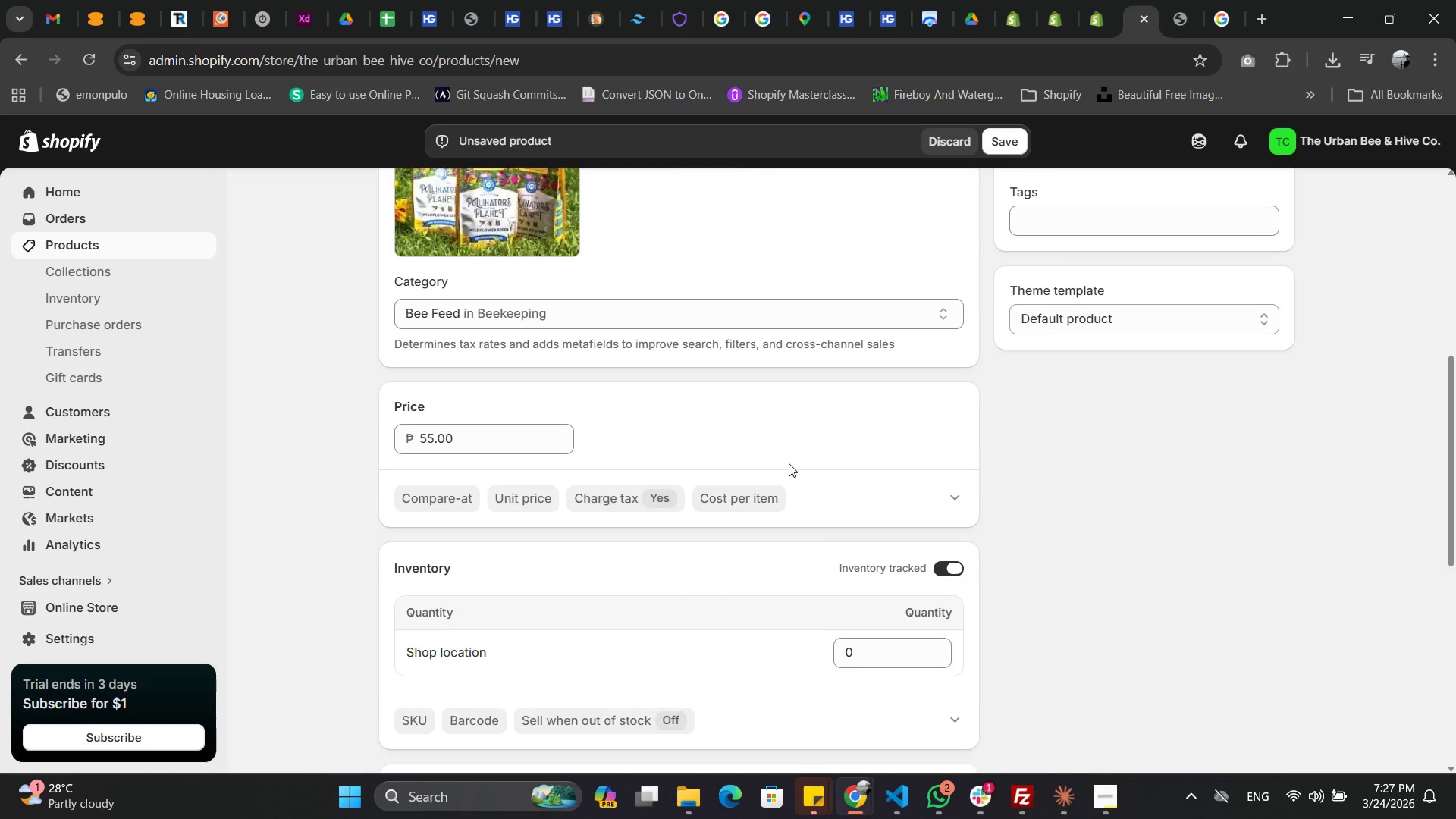 
scroll: coordinate [789, 463], scroll_direction: down, amount: 4.0
 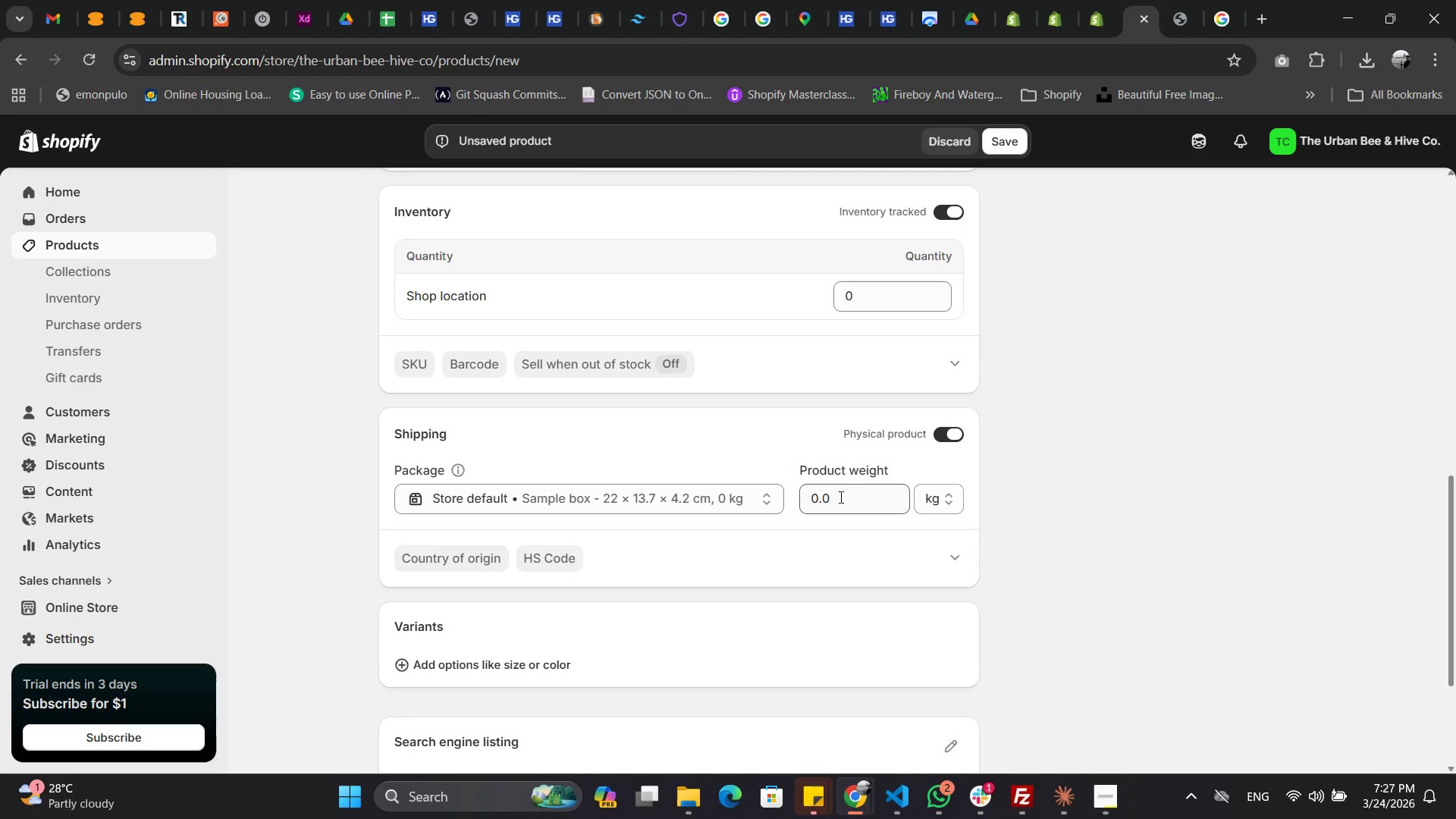 
left_click_drag(start_coordinate=[839, 497], to_coordinate=[793, 500])
 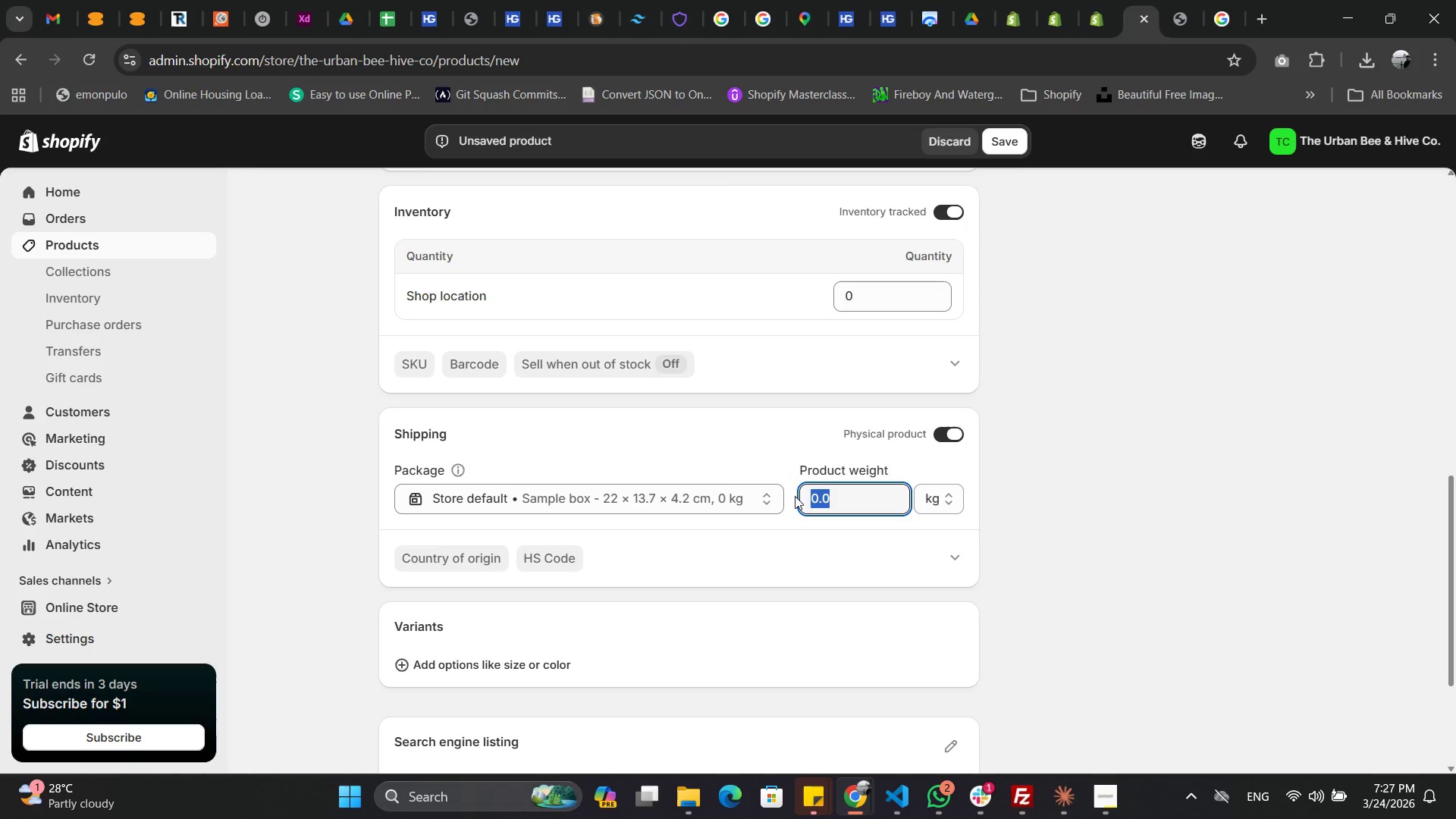 
key(1)
 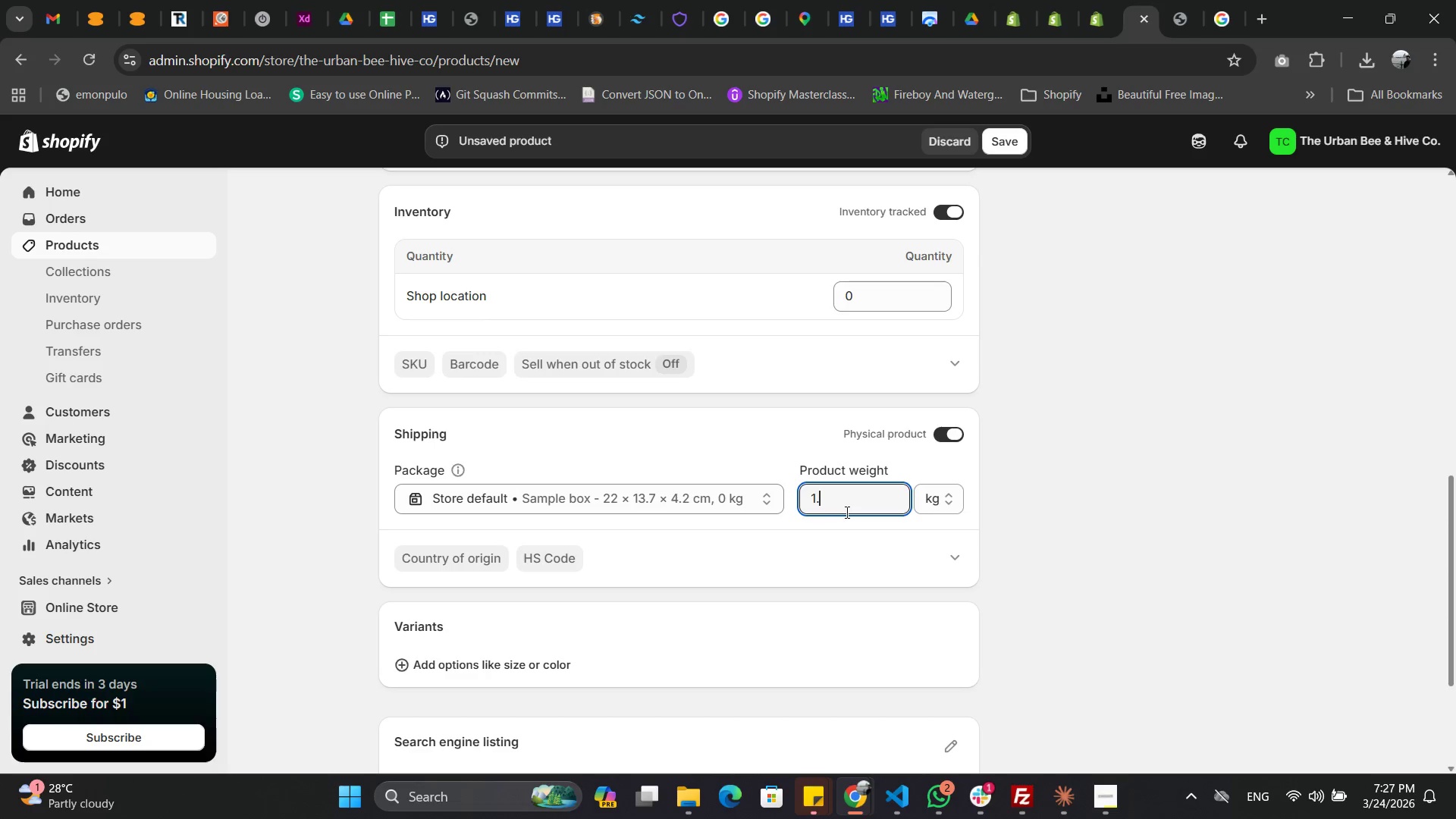 
key(Period)
 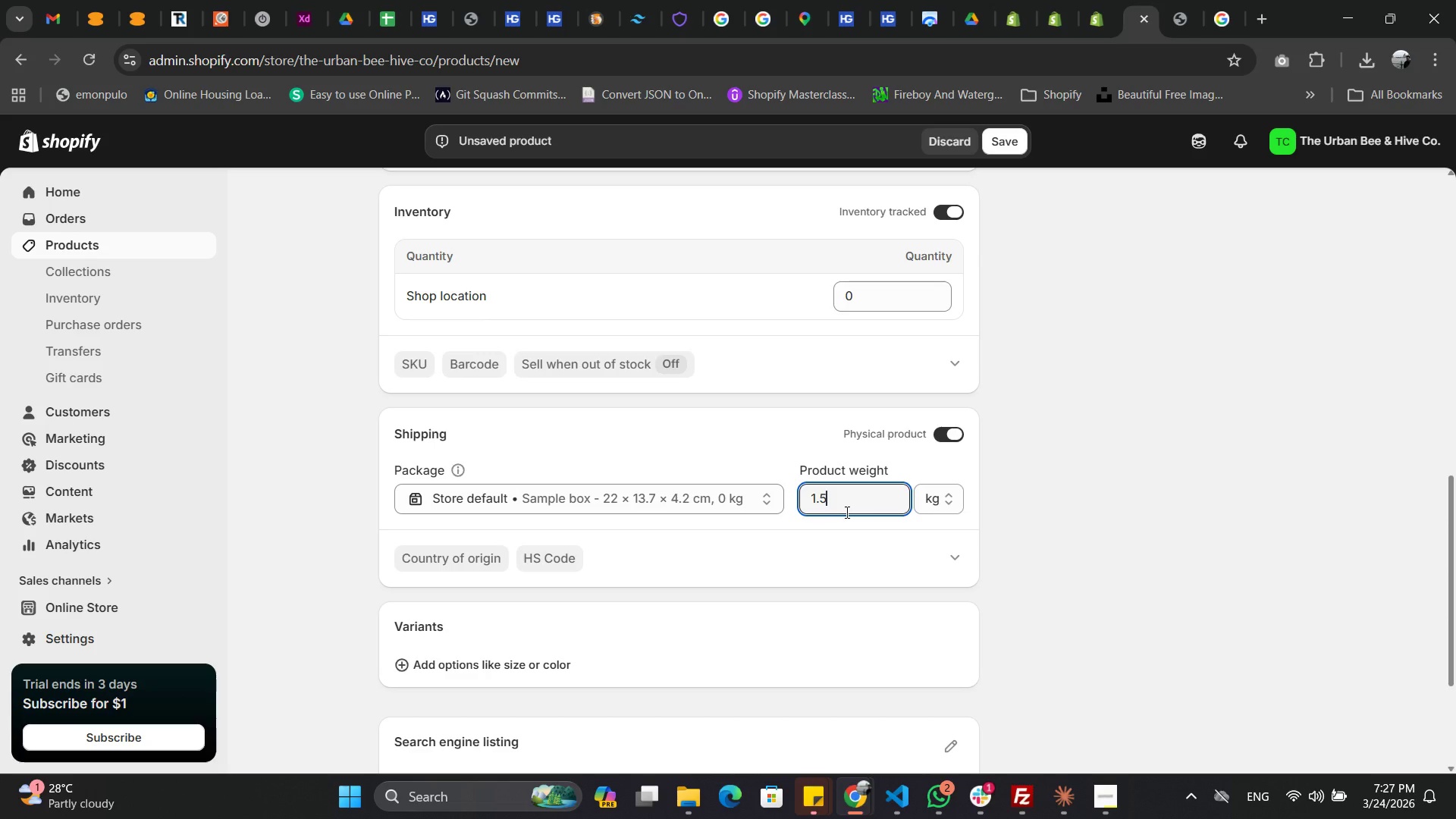 
key(5)
 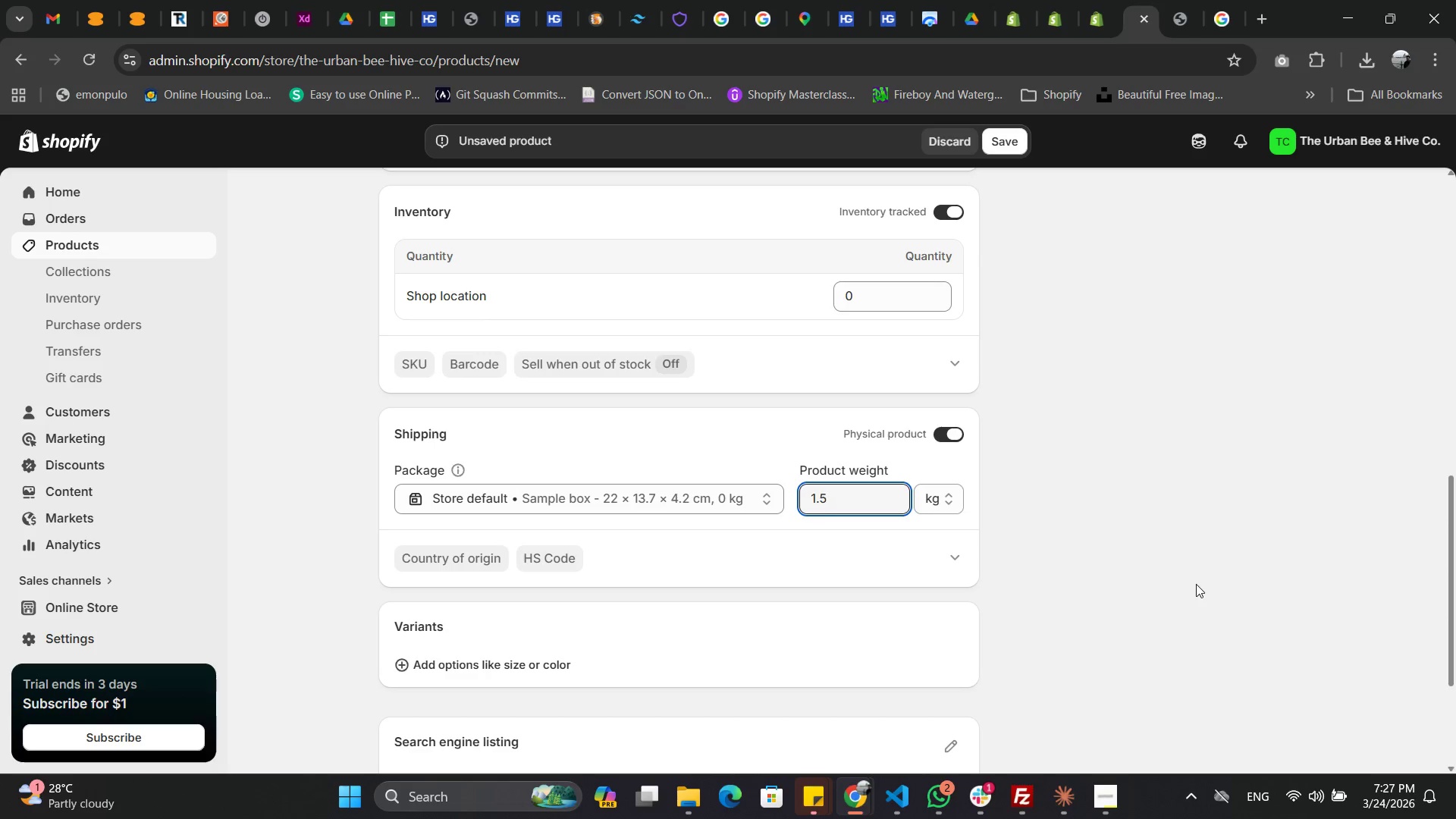 
left_click([1196, 584])
 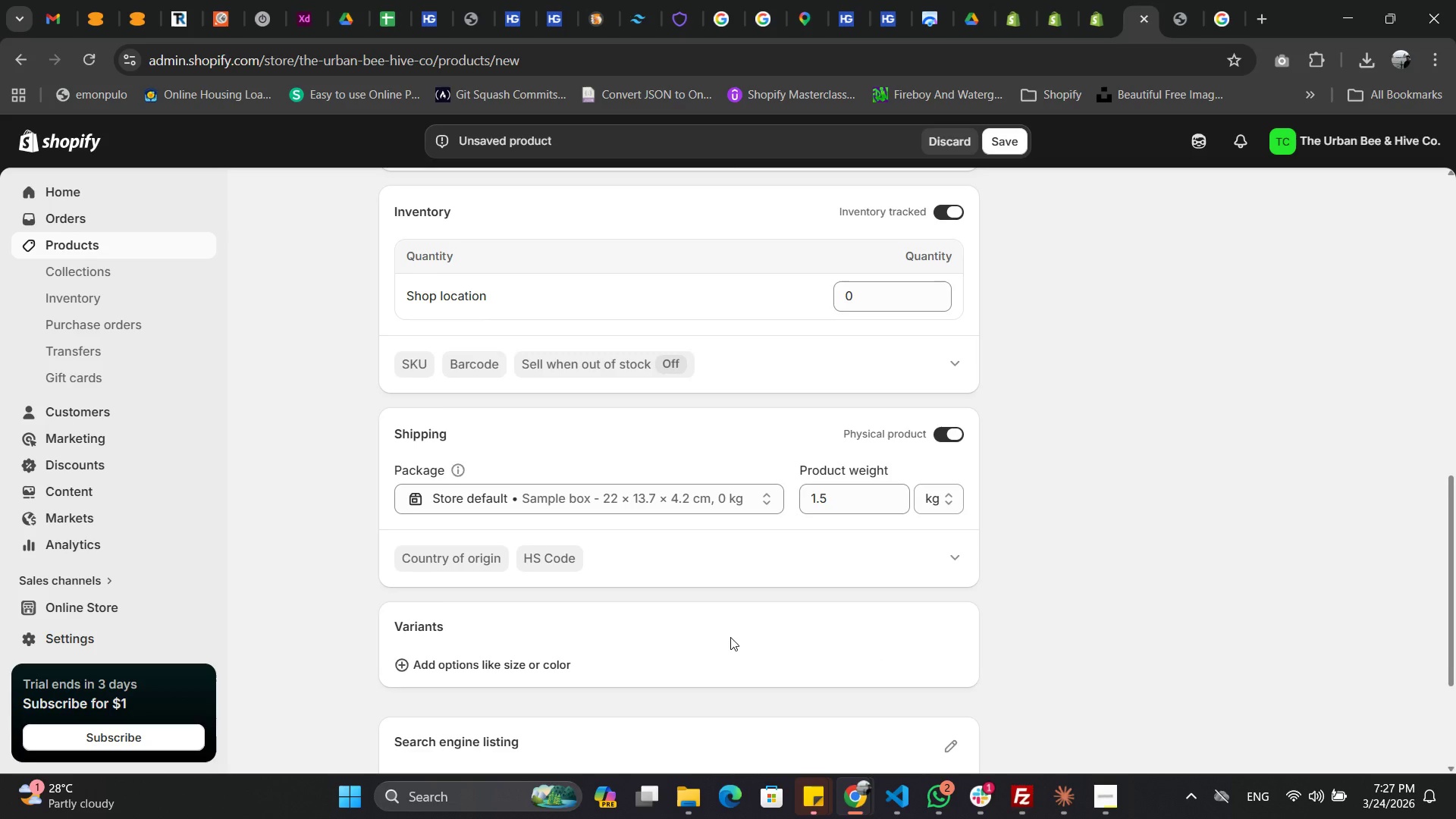 
scroll: coordinate [852, 553], scroll_direction: down, amount: 4.0
 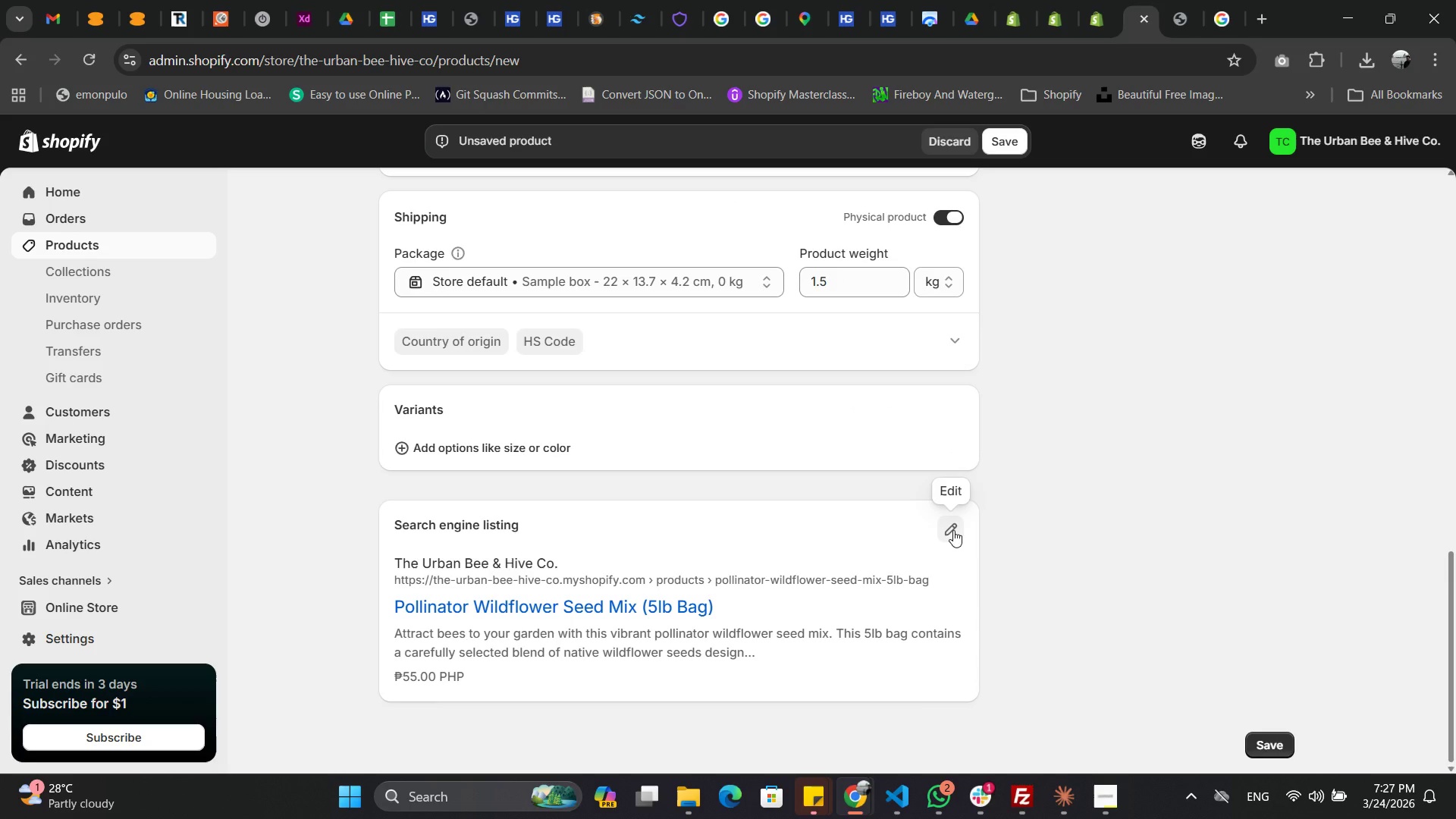 
left_click([953, 530])
 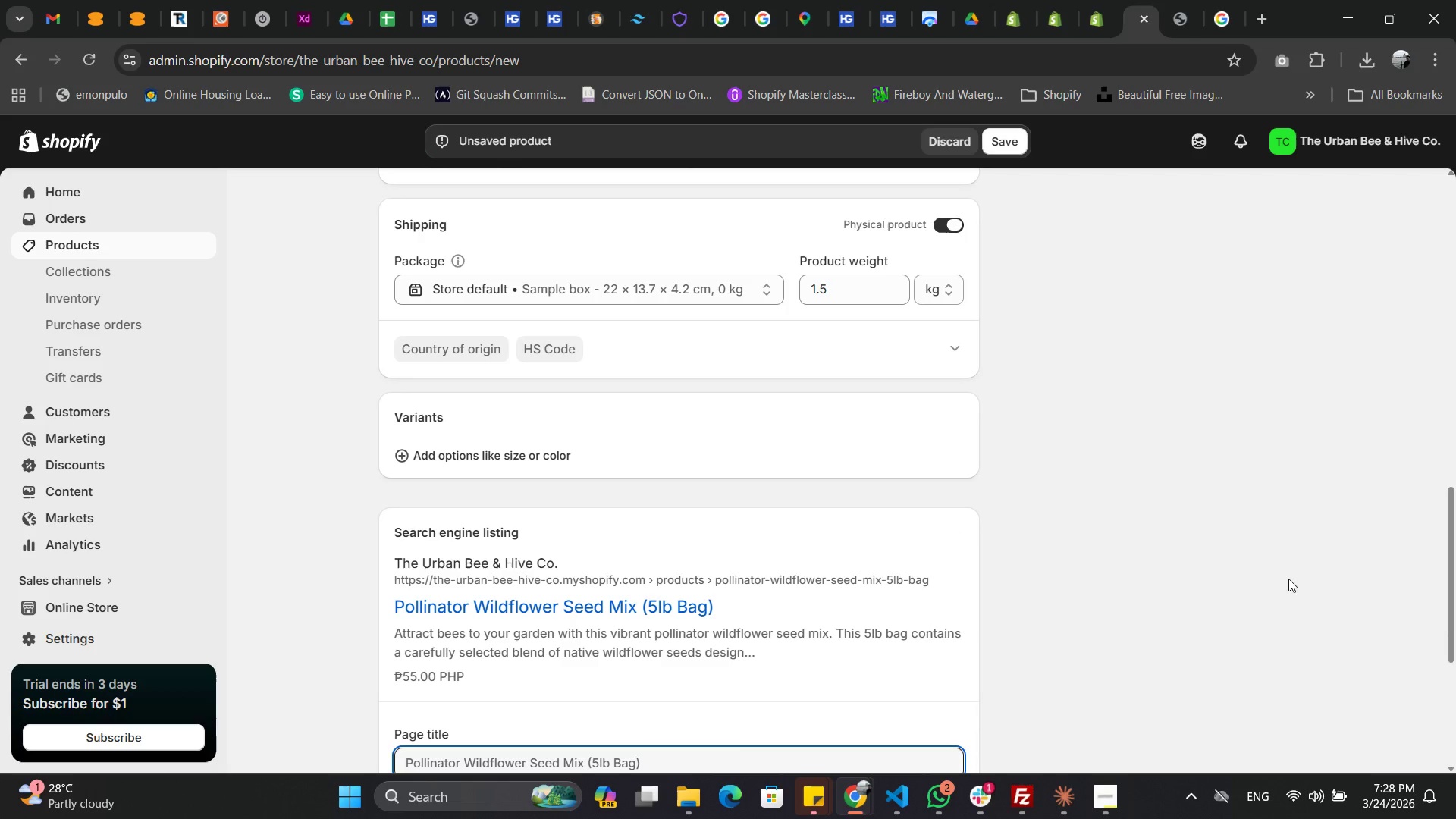 
wait(5.81)
 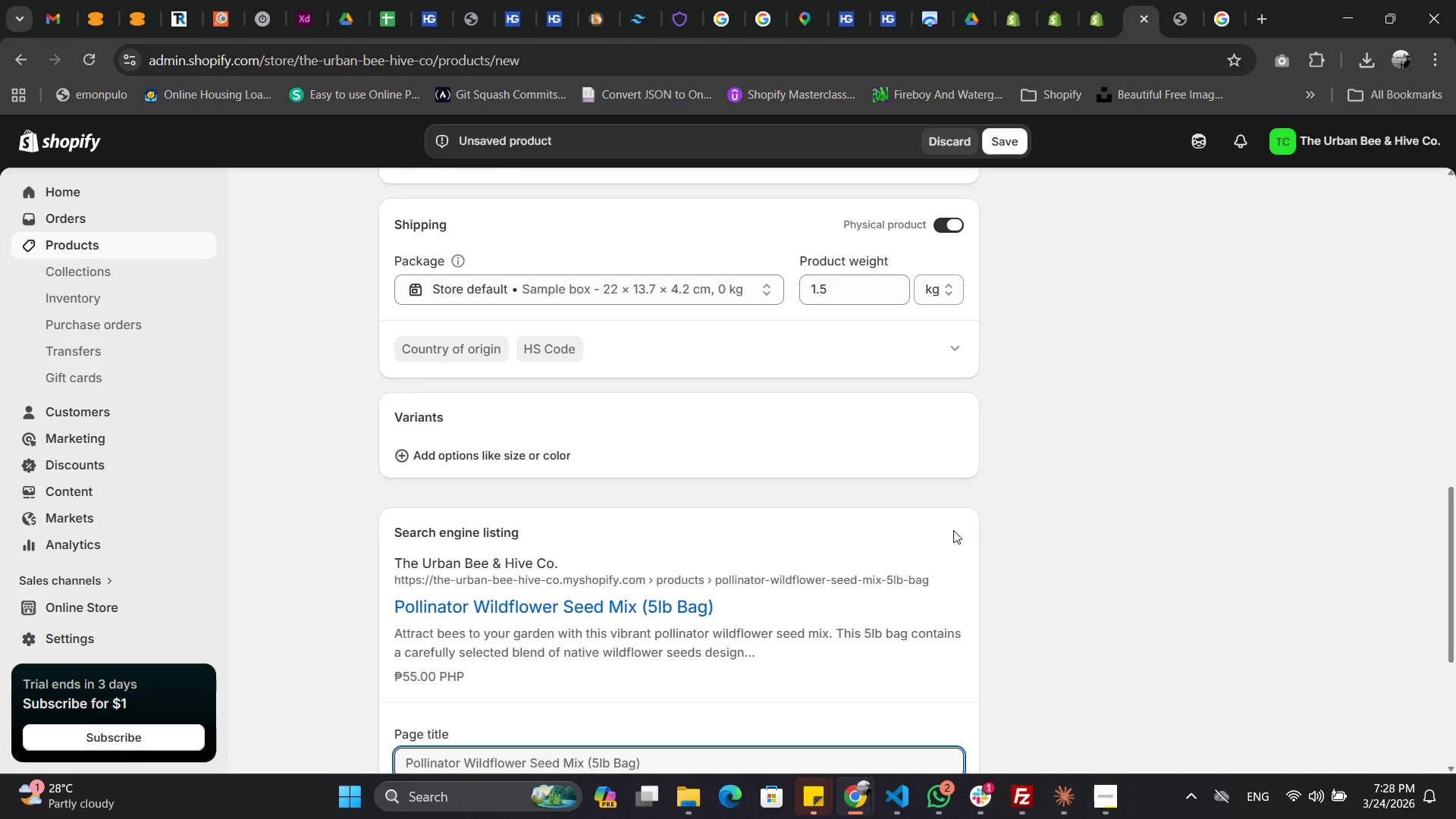 
scroll: coordinate [743, 598], scroll_direction: down, amount: 3.0
 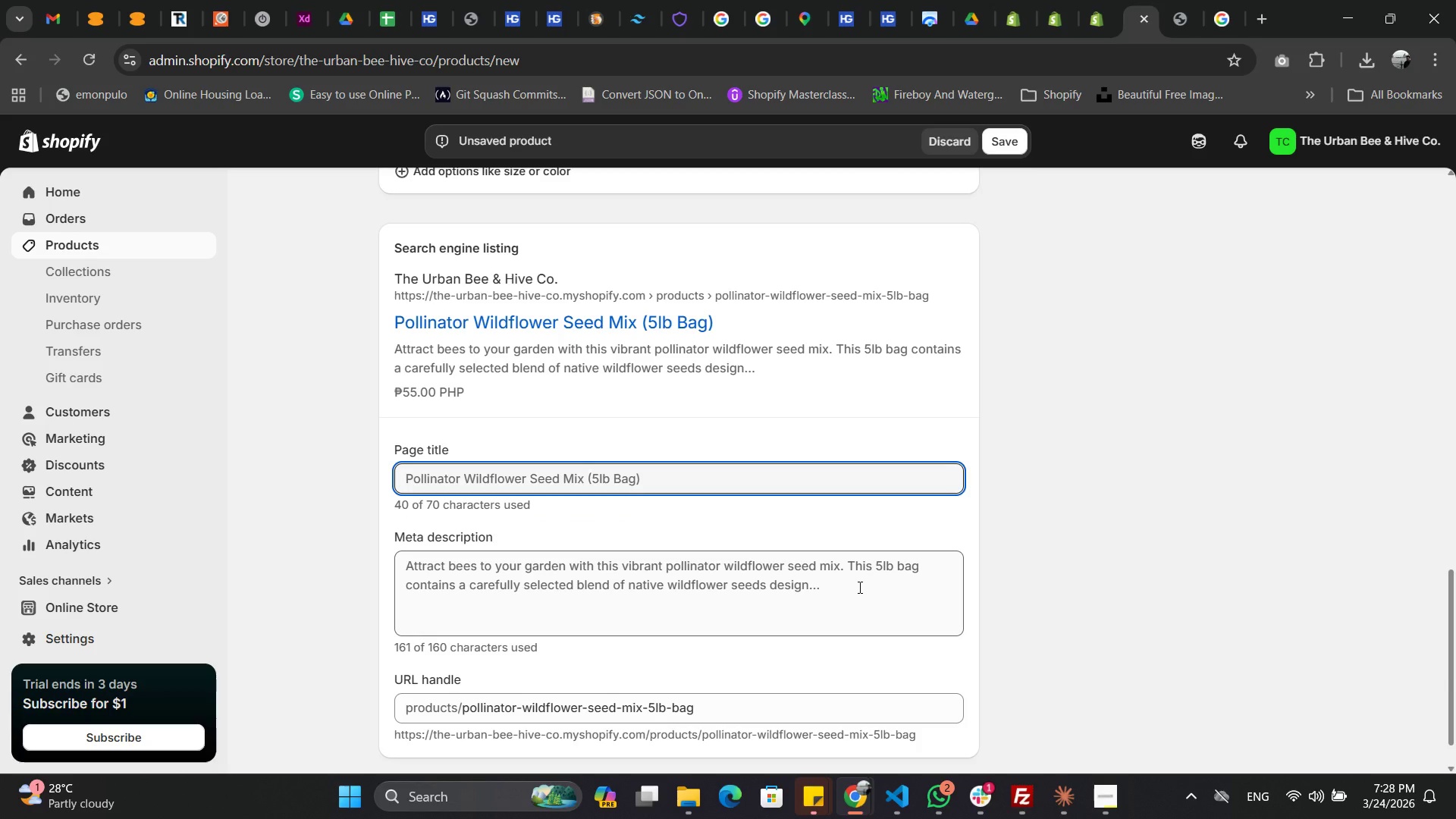 
left_click([858, 587])
 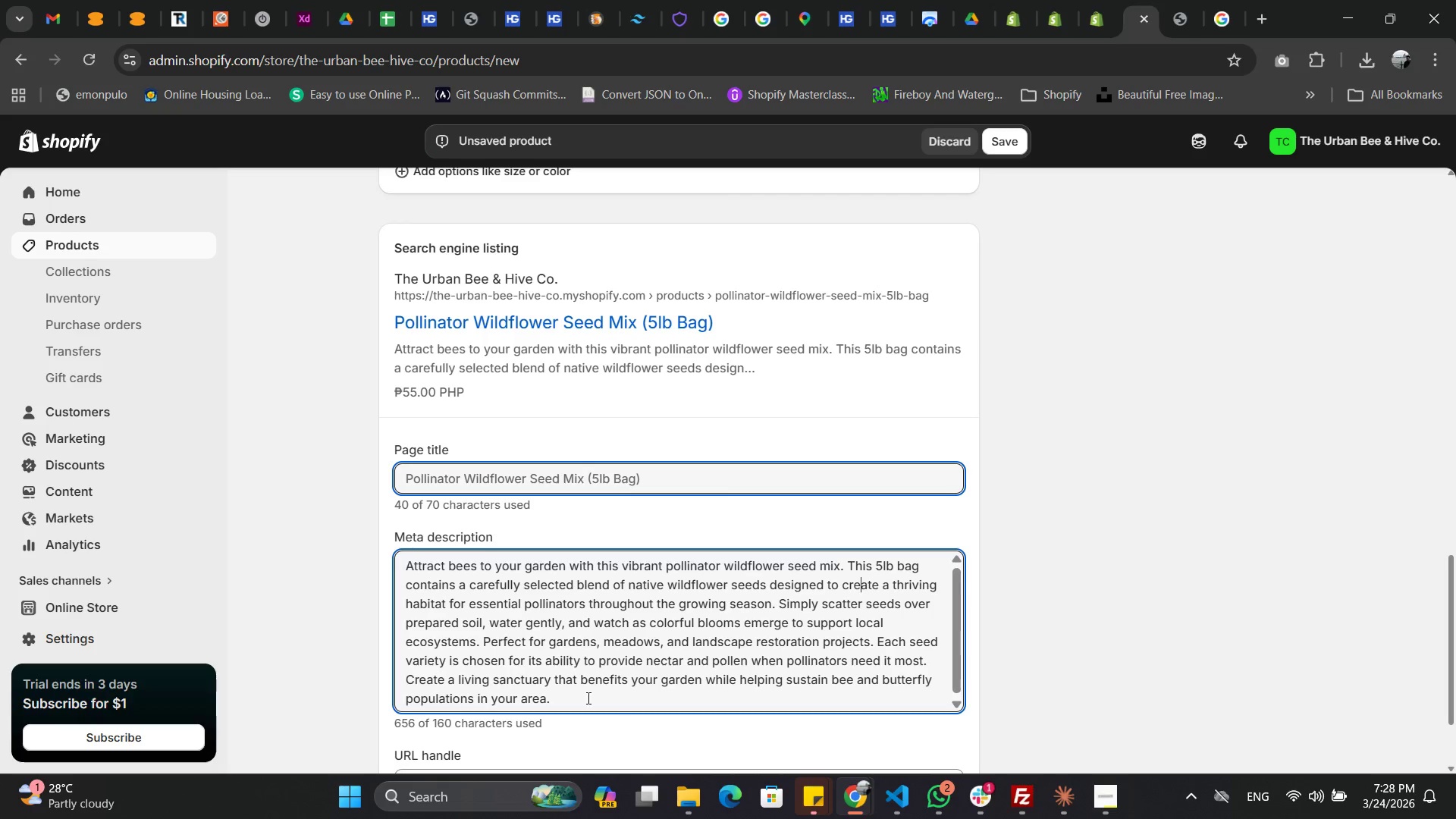 
left_click_drag(start_coordinate=[560, 696], to_coordinate=[381, 565])
 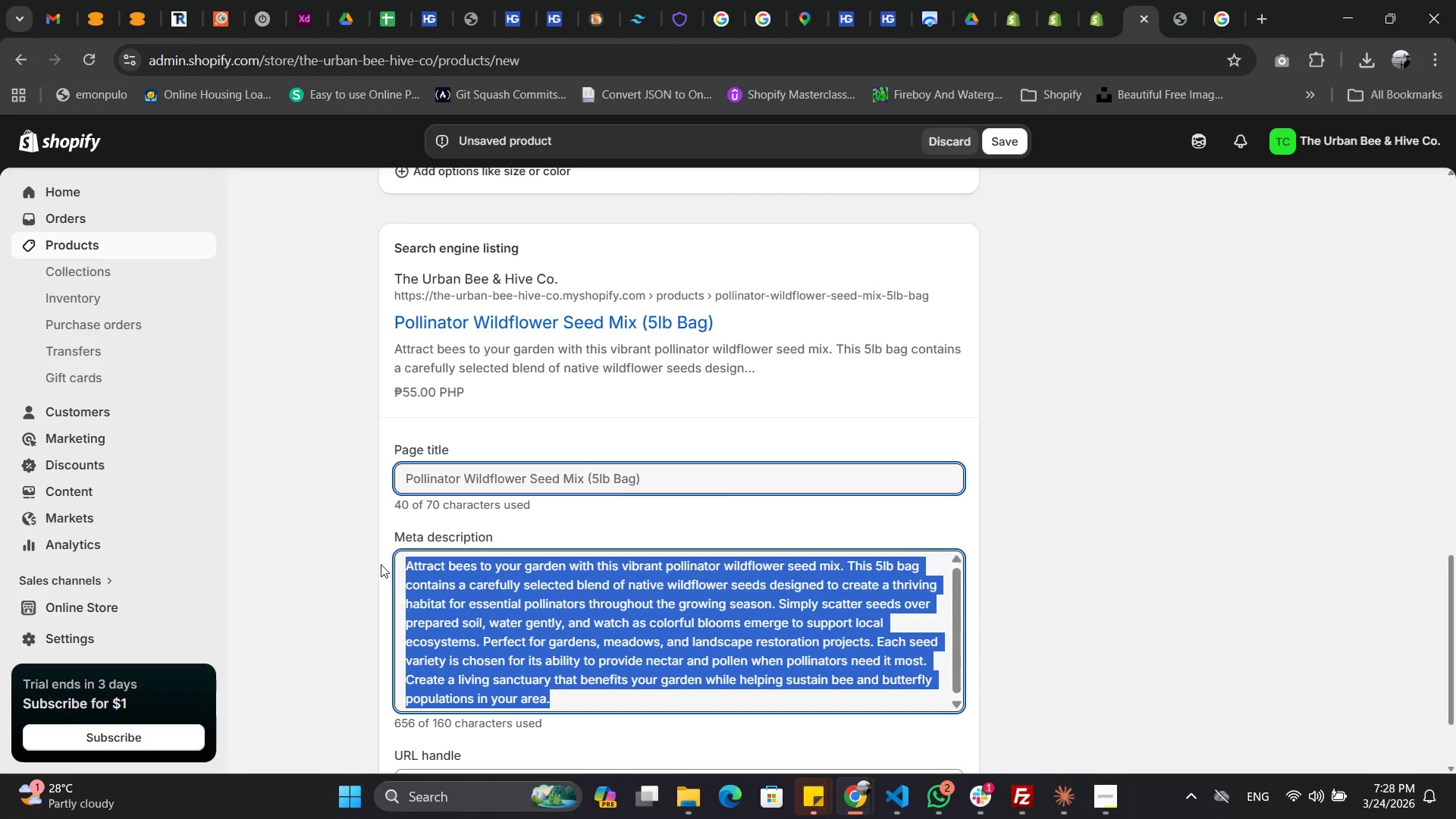 
type(Keep your hive inspections calm ans efficient with our )
 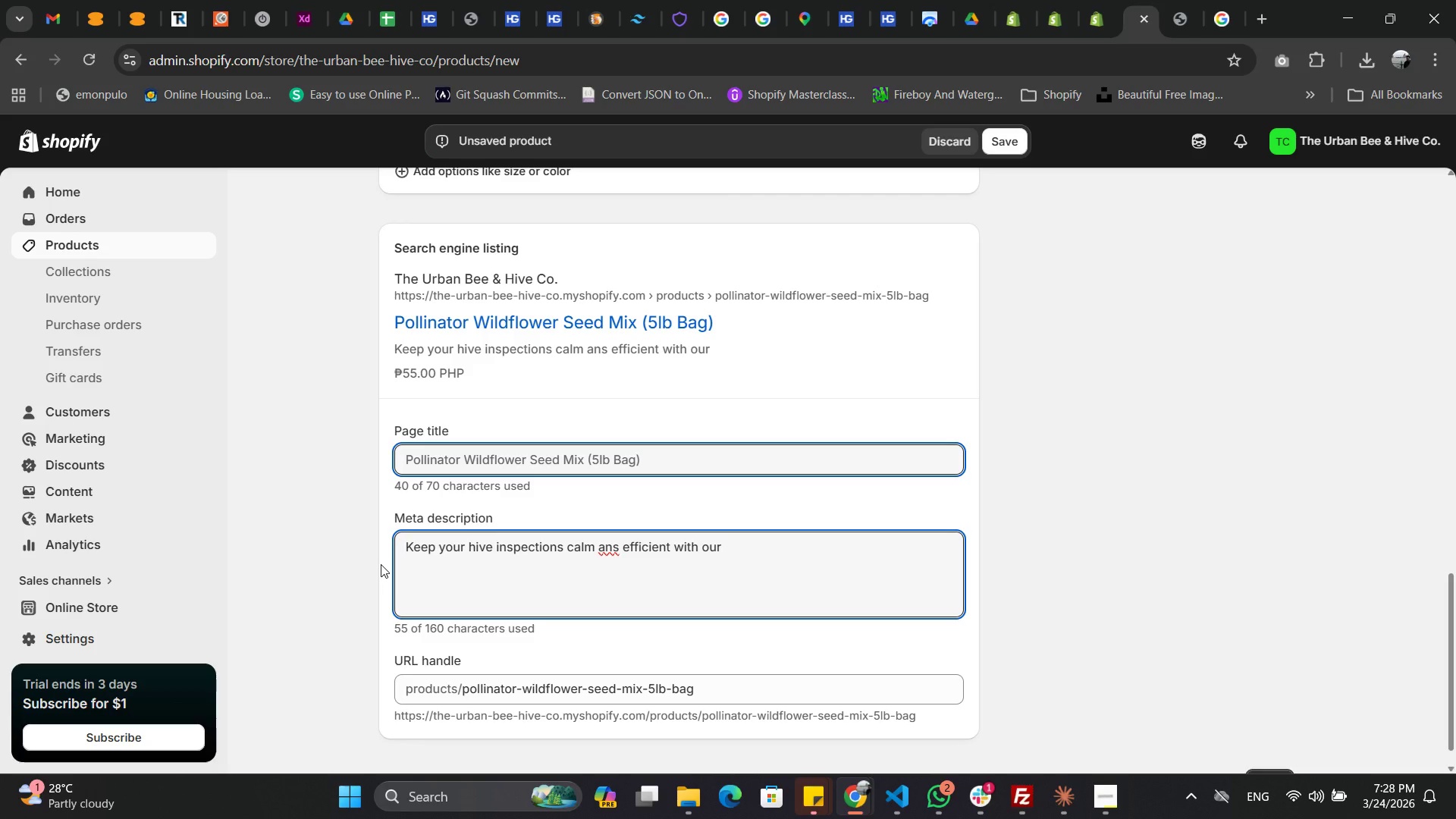 
wait(13.12)
 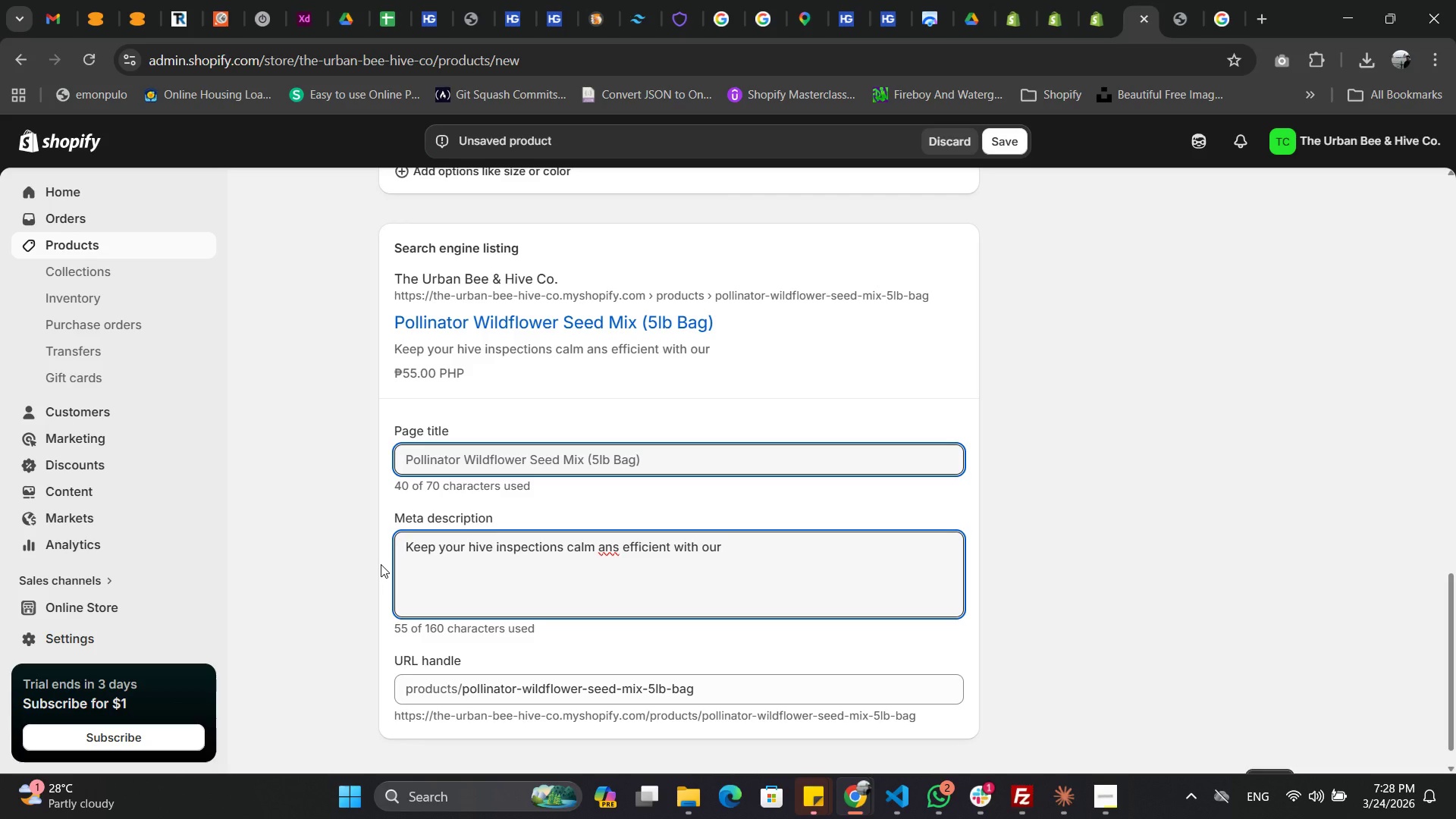 
left_click([758, 557])
 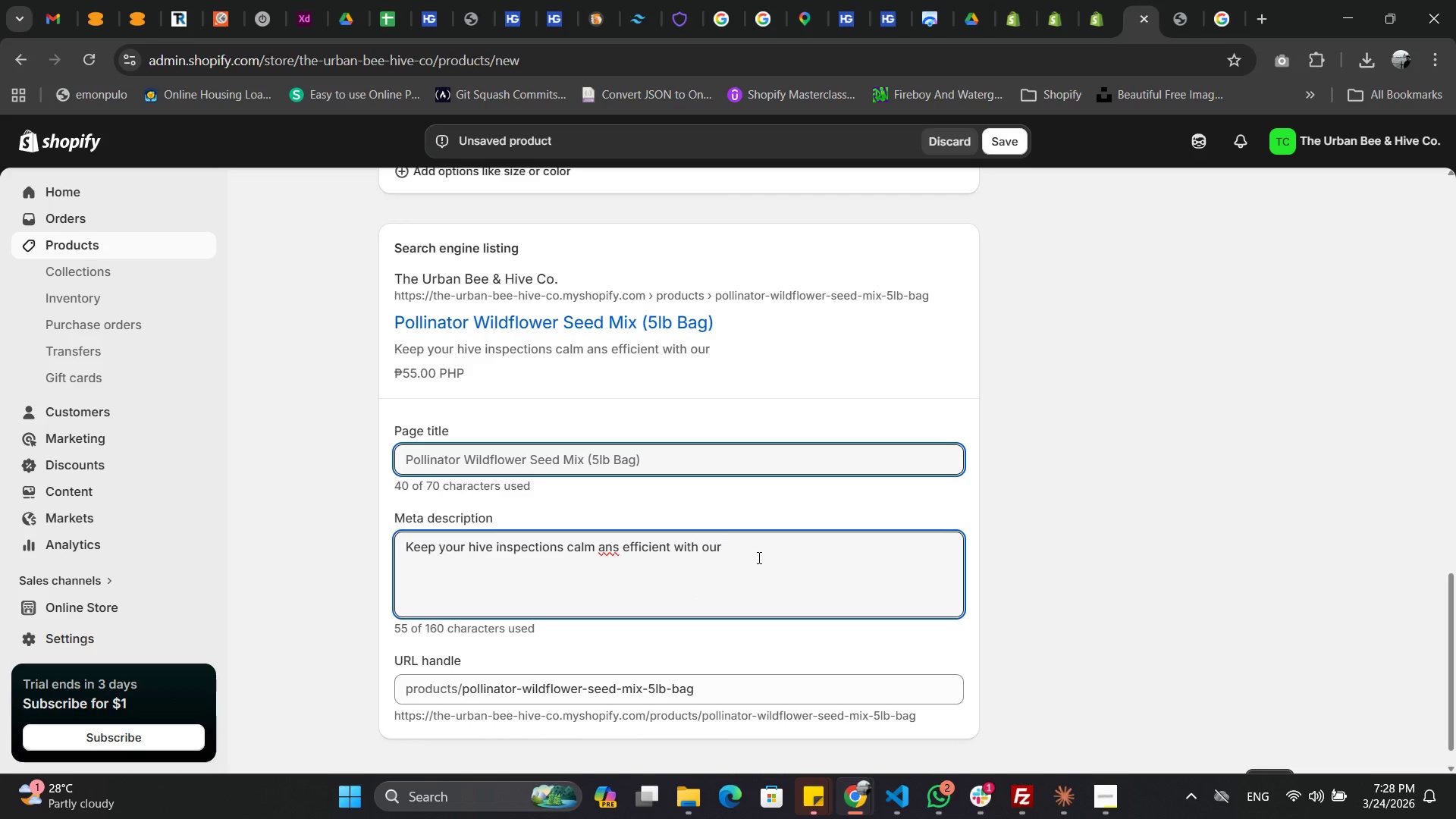 
key(Control+A)
 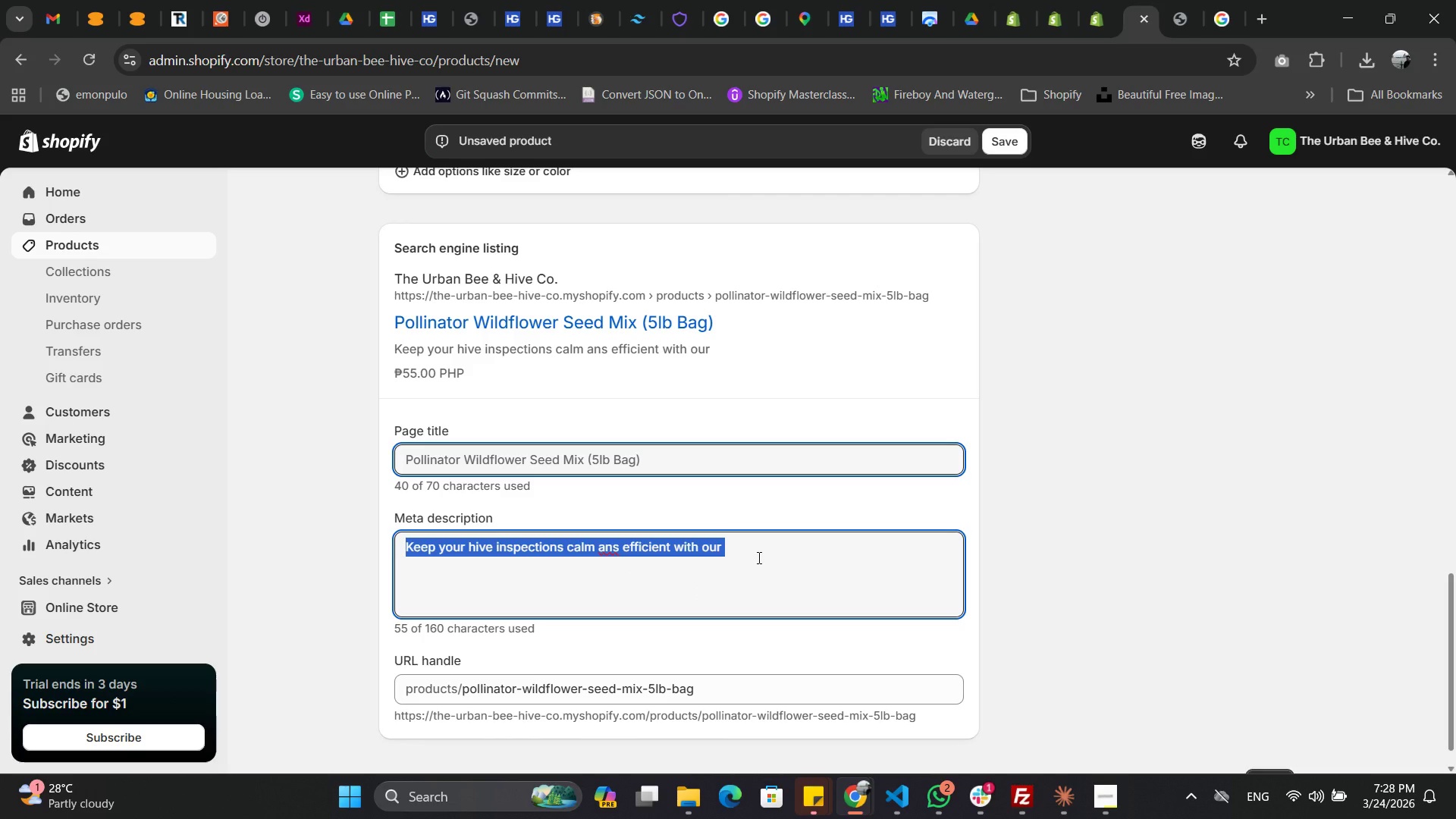 
type(Support your urban bee colony with our hand-currated wildflower seed blend,)
key(Backspace)
type(. This 5lb bag contains 20+ native pollinaTOR)
key(Backspace)
key(Backspace)
key(Backspace)
type(tor )
key(Backspace)
type(-friendly species ideal for container gardens, )
 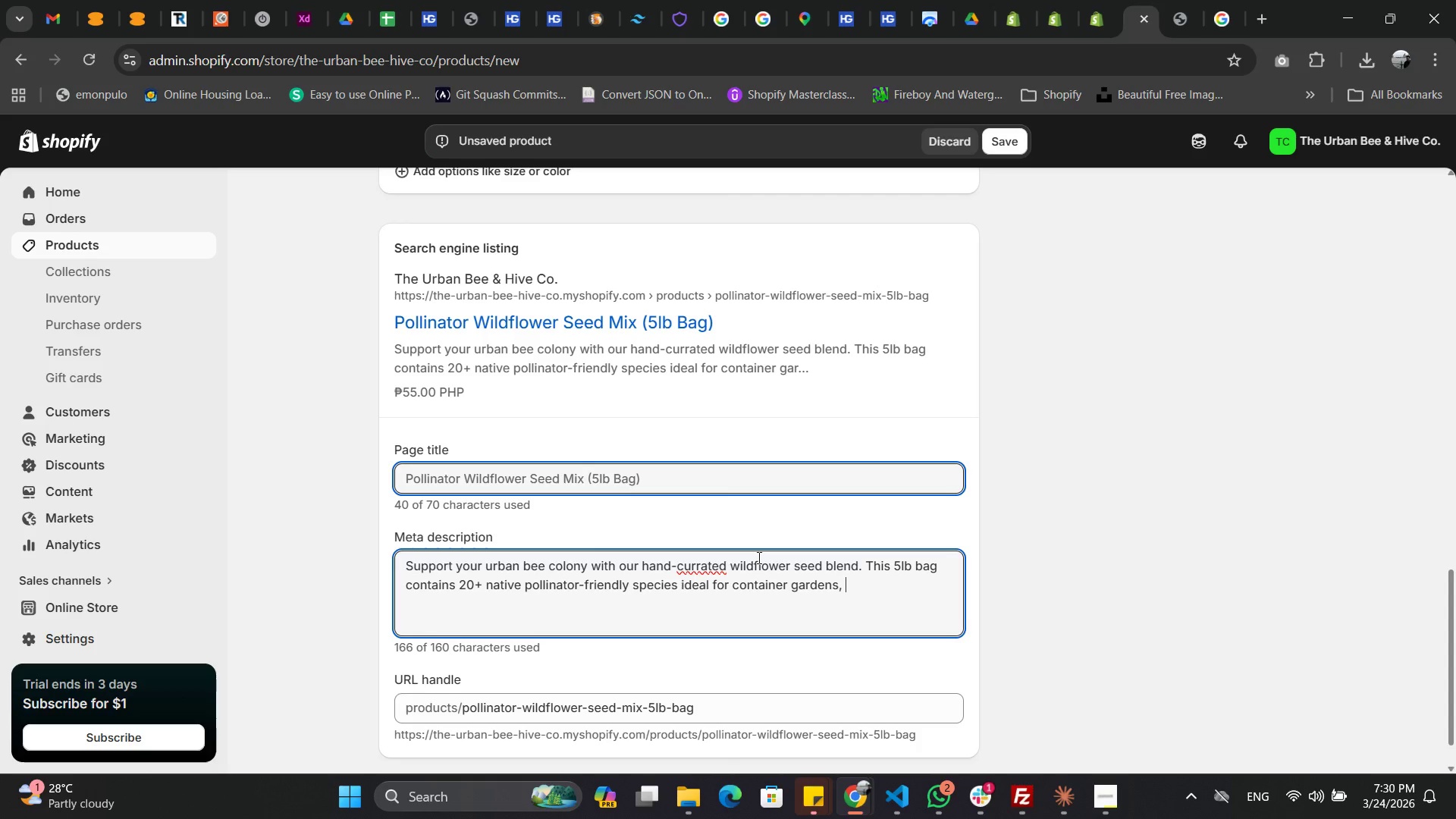 
wait(10.83)
 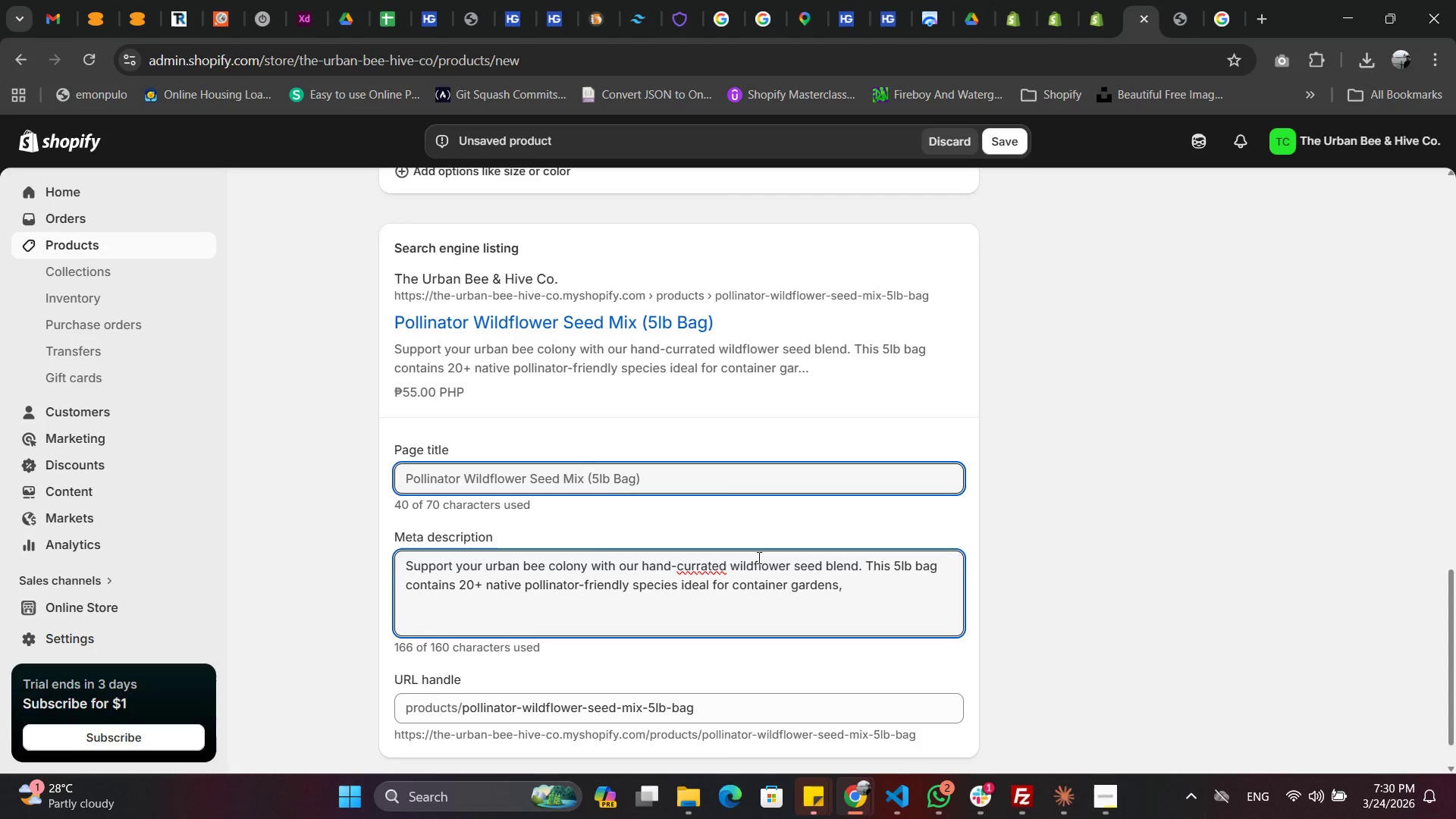 
hold_key(key=ShiftLeft, duration=0.97)
left_click([675, 585])
 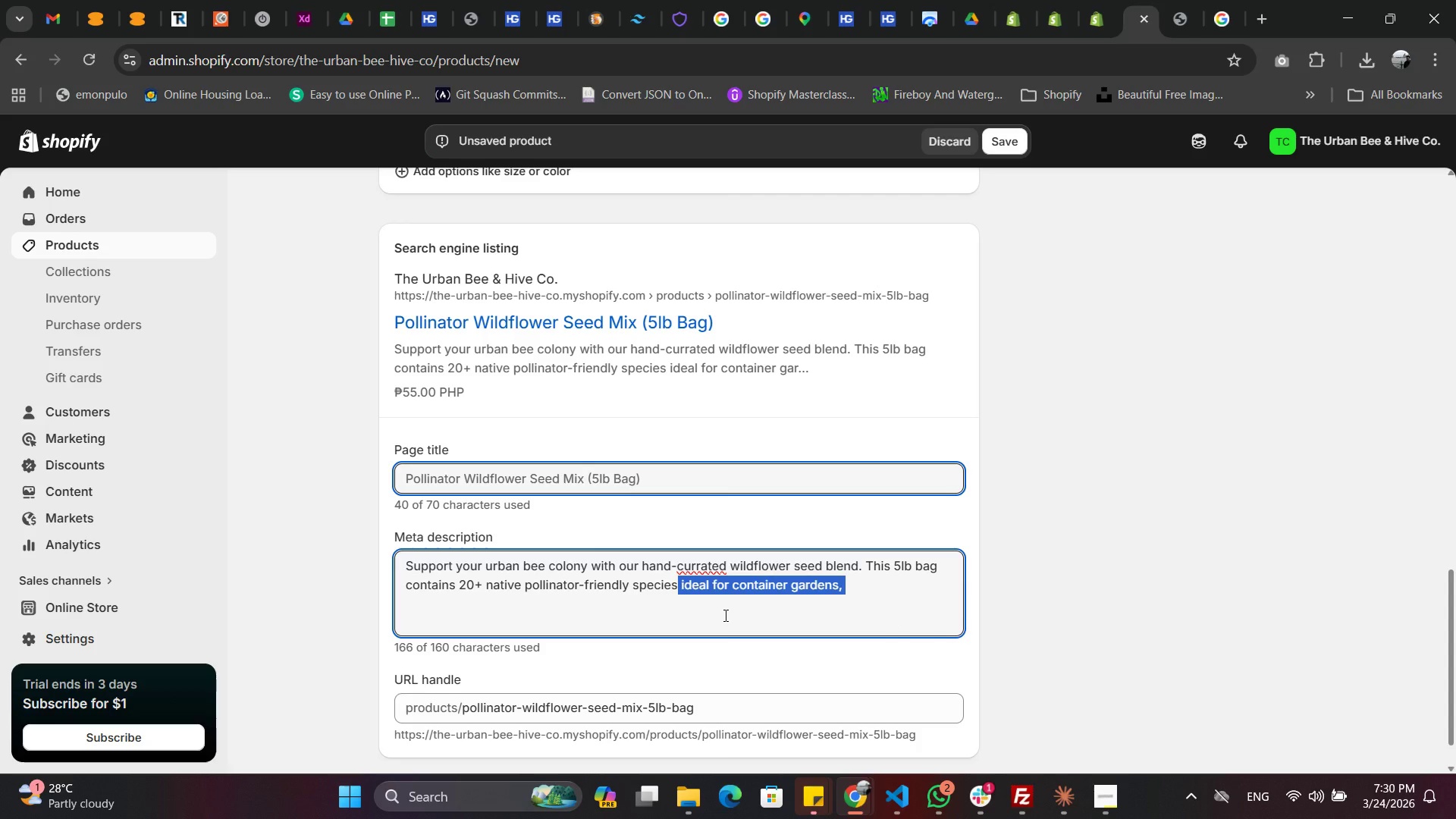 
key(Backspace)
 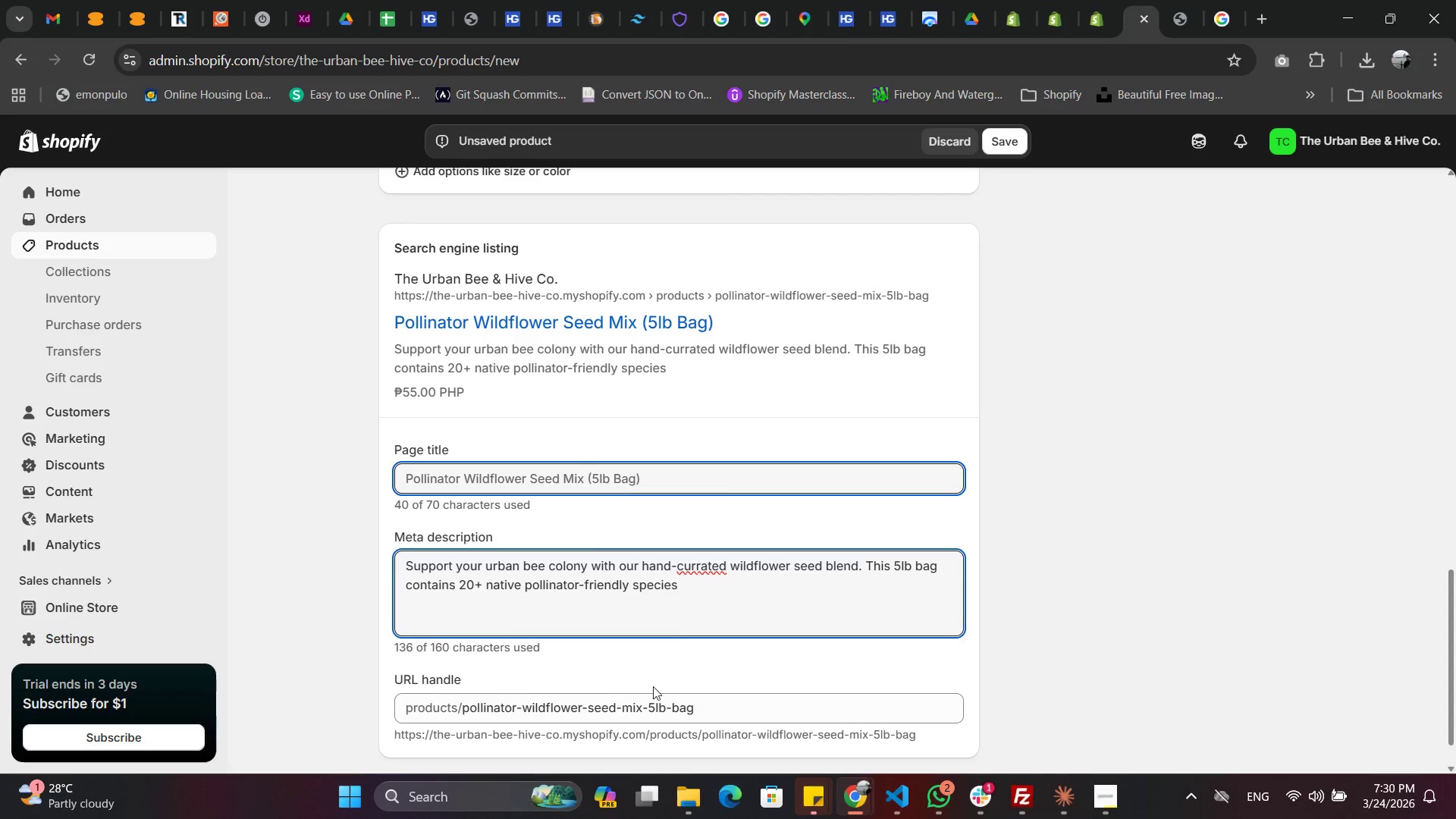 
left_click([655, 680])
 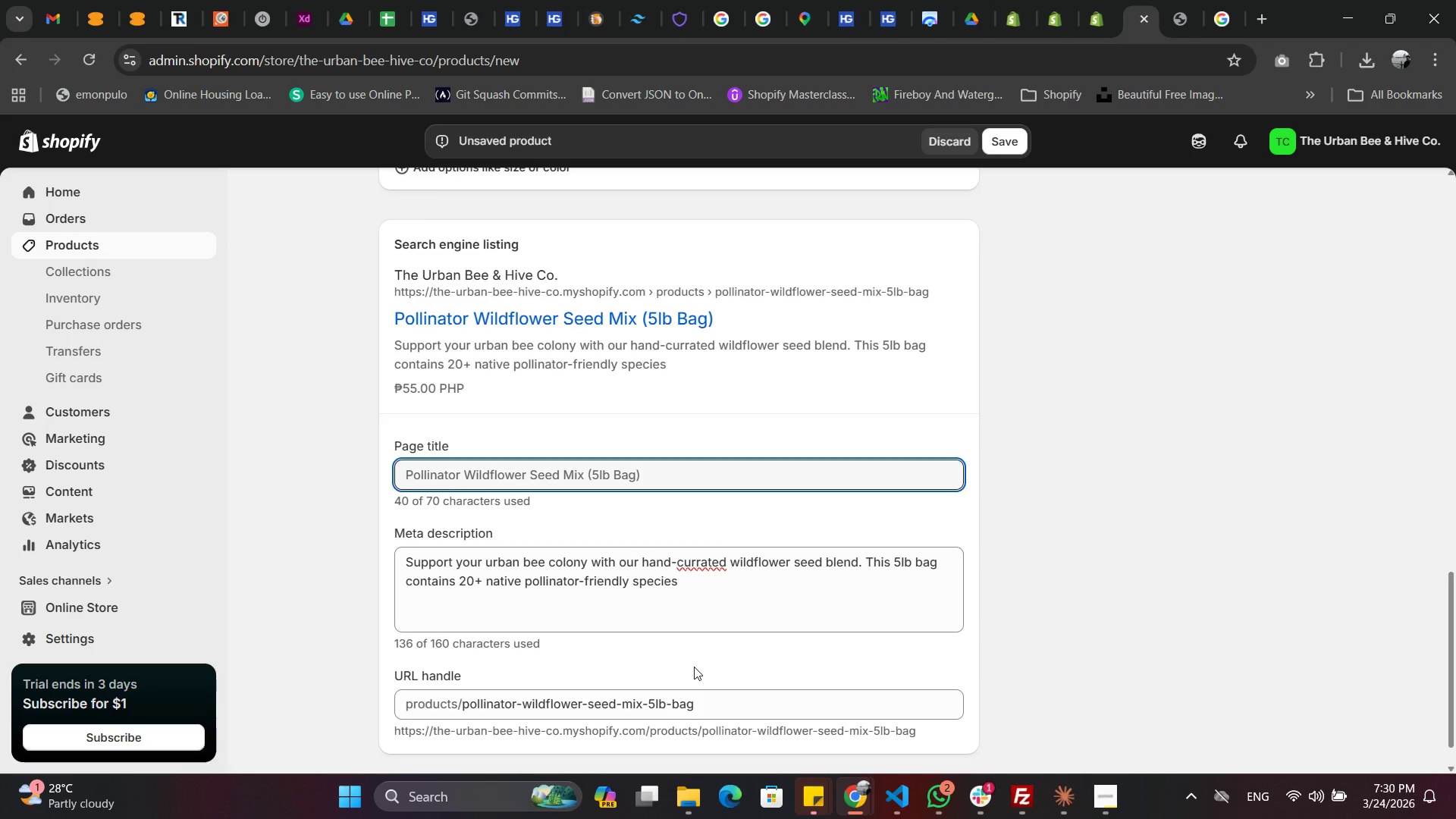 
scroll: coordinate [689, 668], scroll_direction: down, amount: 1.0
 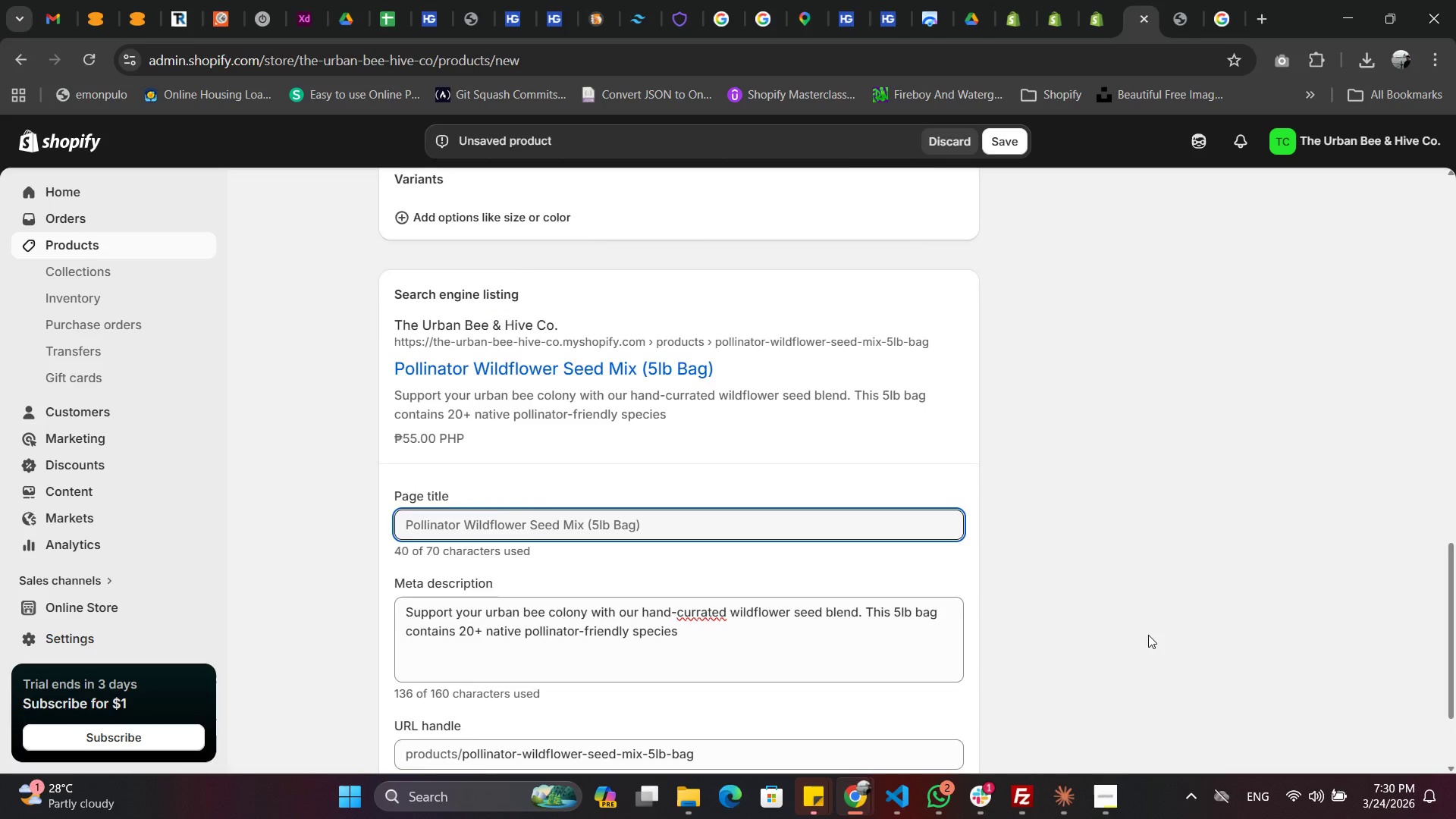 
scroll: coordinate [1138, 698], scroll_direction: up, amount: 16.0
 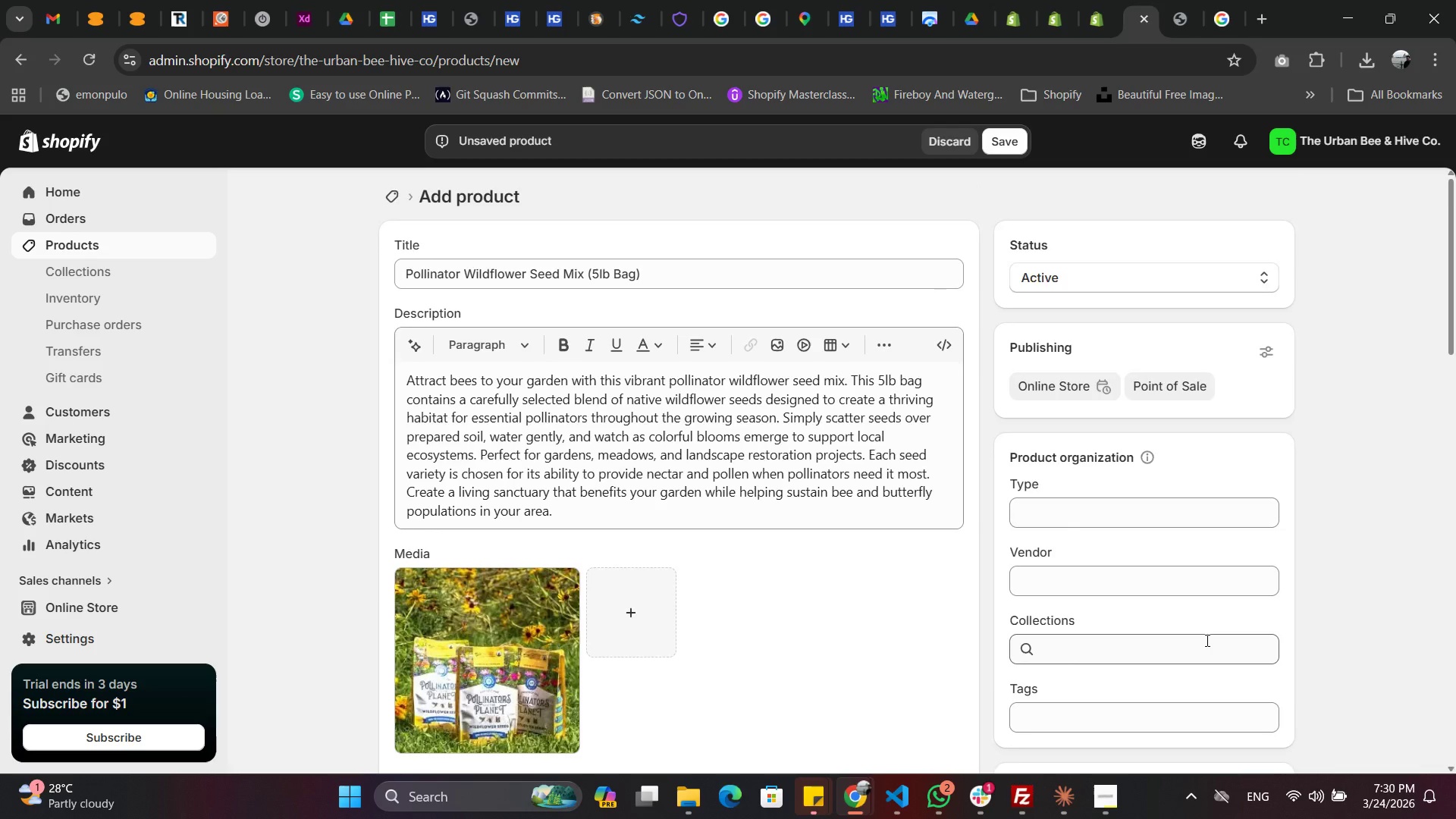 
scroll: coordinate [1206, 640], scroll_direction: down, amount: 2.0
 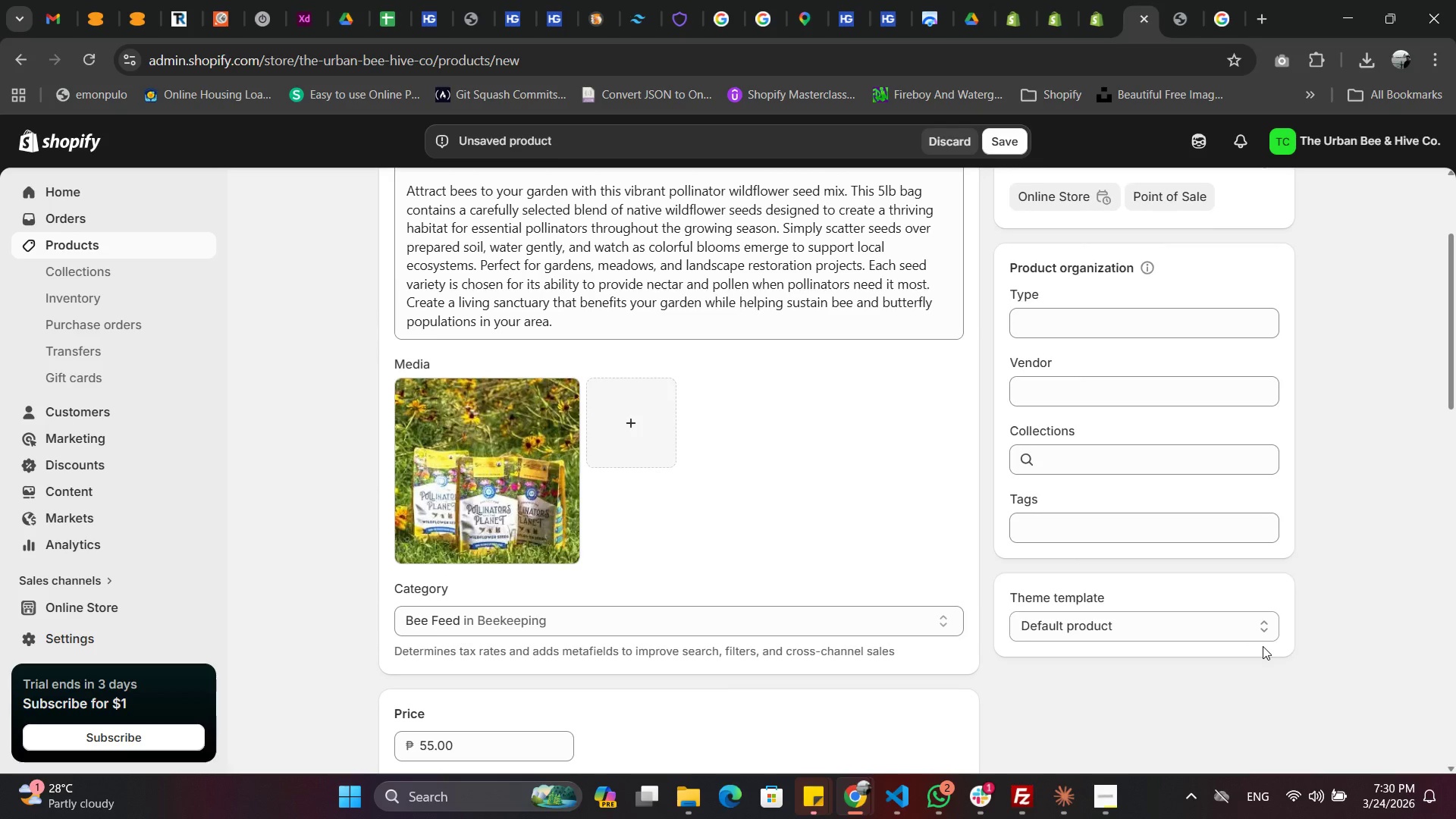 
scroll: coordinate [1263, 648], scroll_direction: up, amount: 7.0
 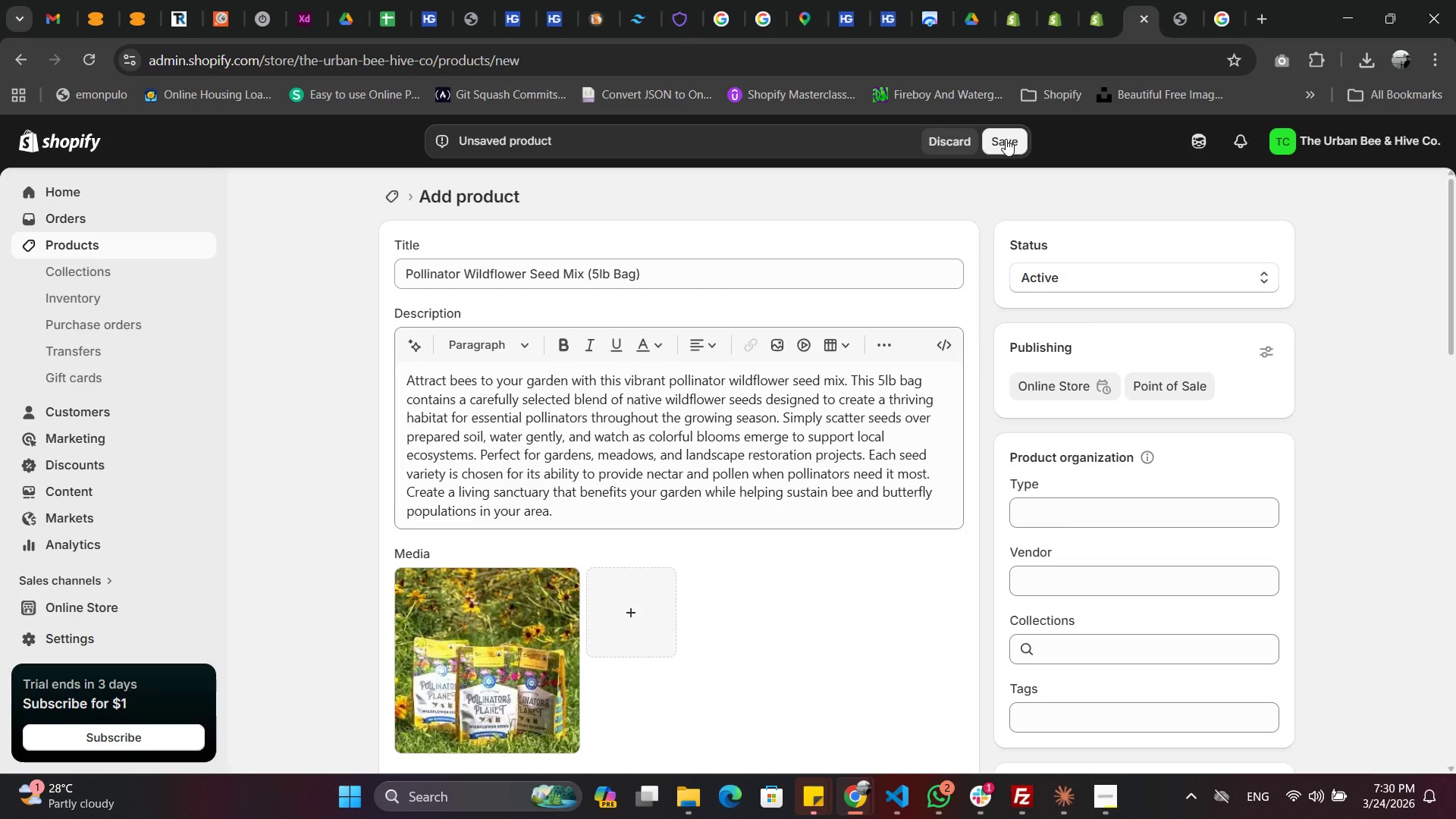 
left_click([1006, 139])
 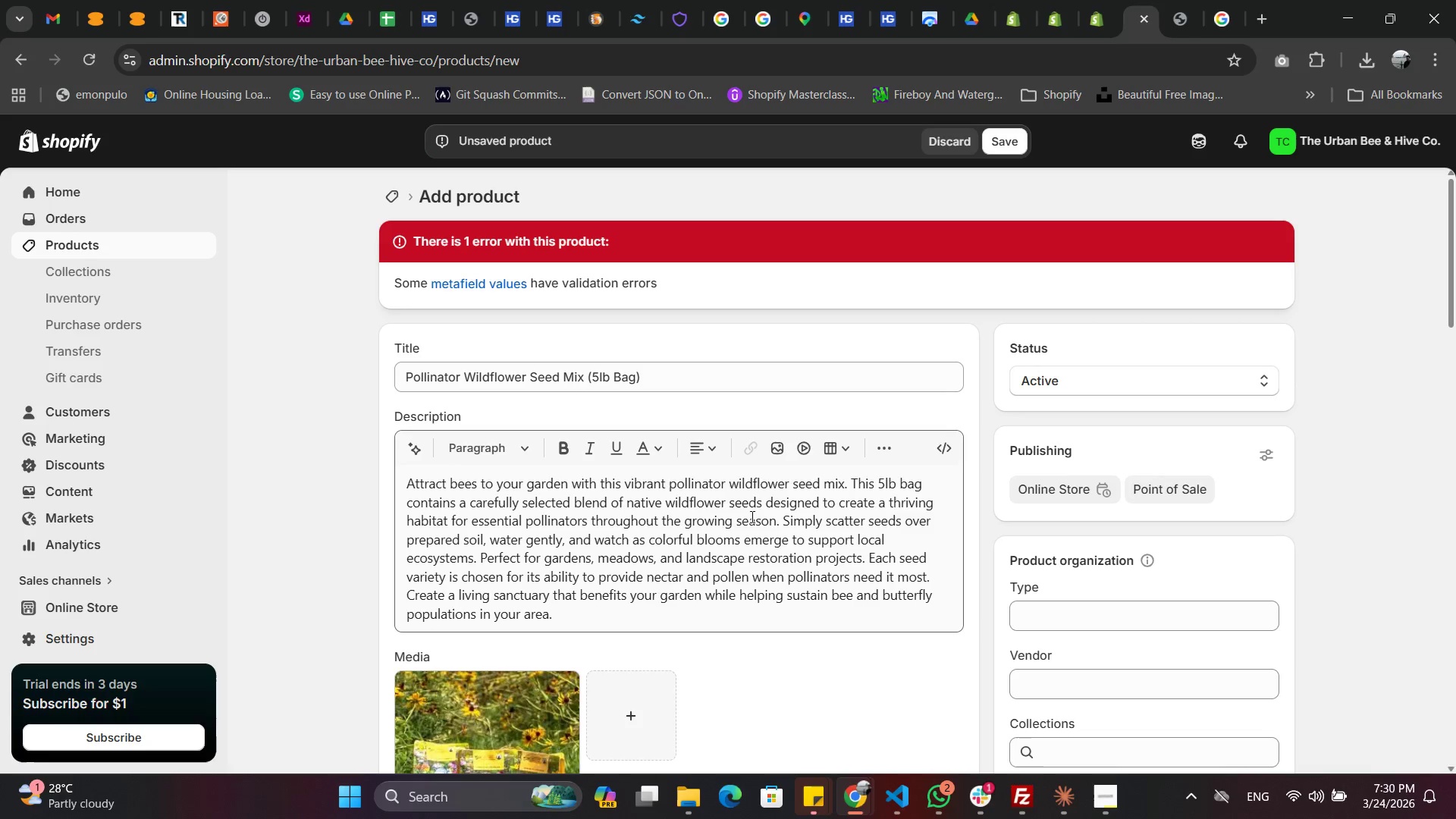 
wait(26.69)
 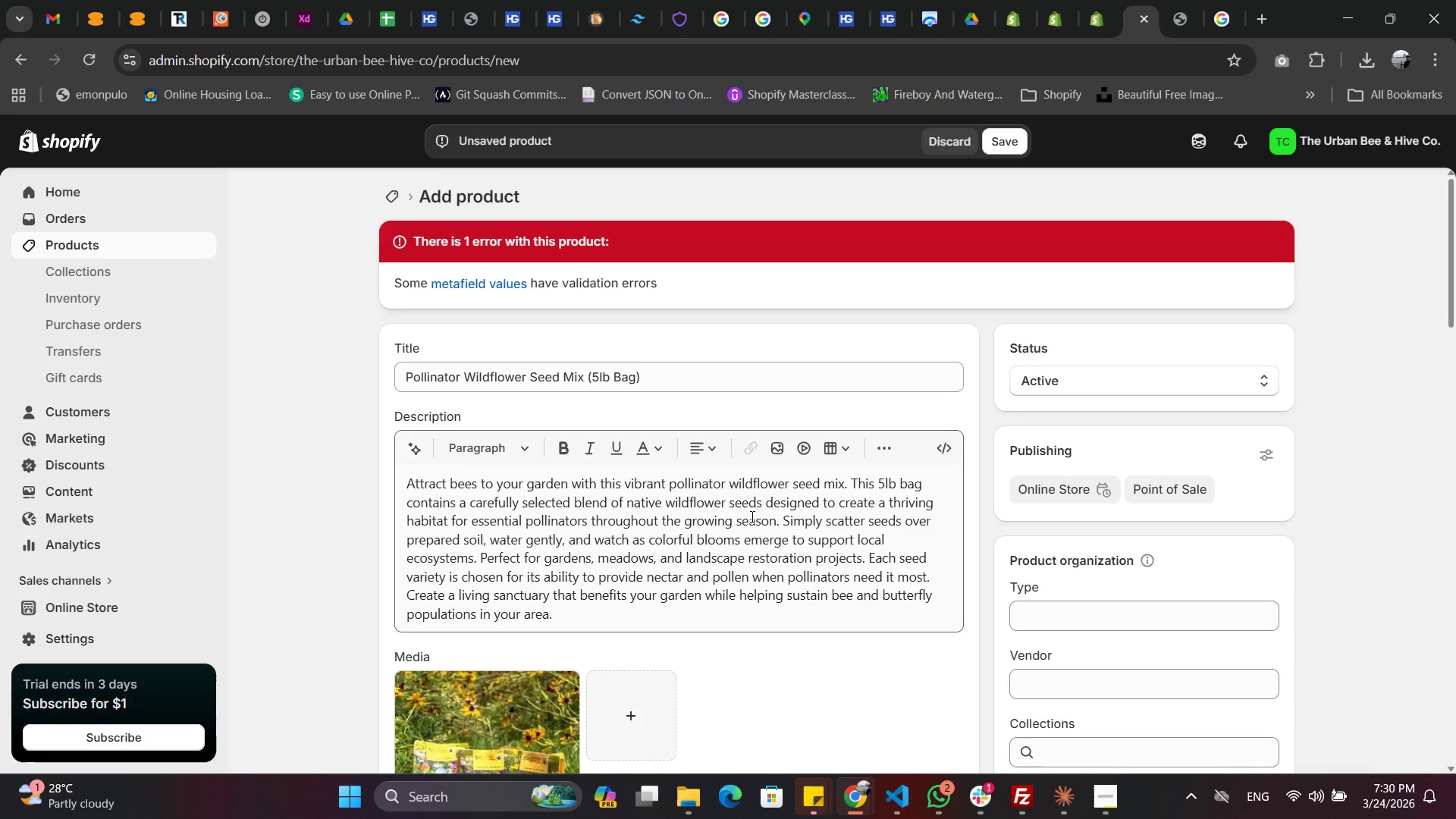 
left_click([482, 287])
 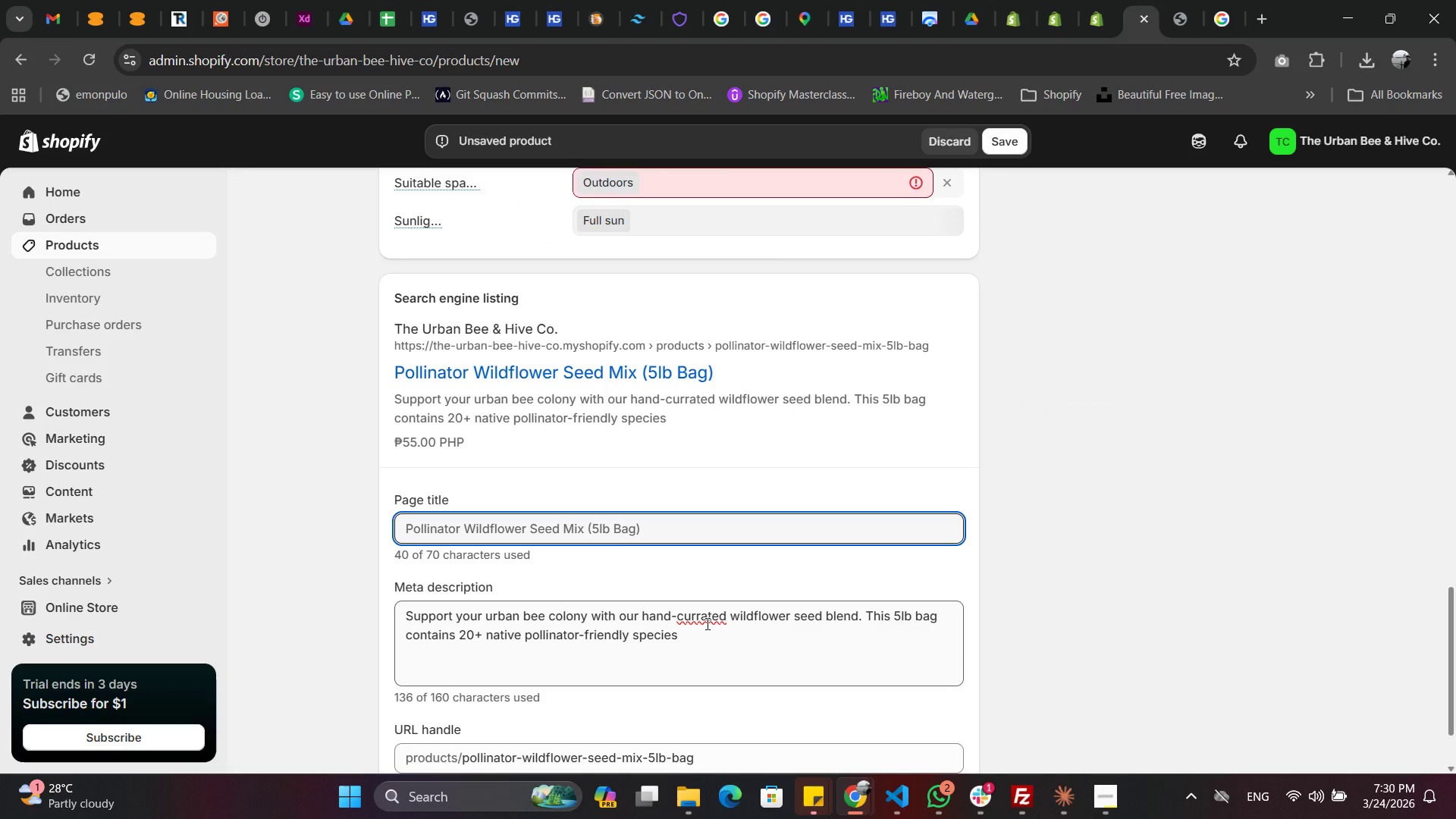 
wait(5.66)
 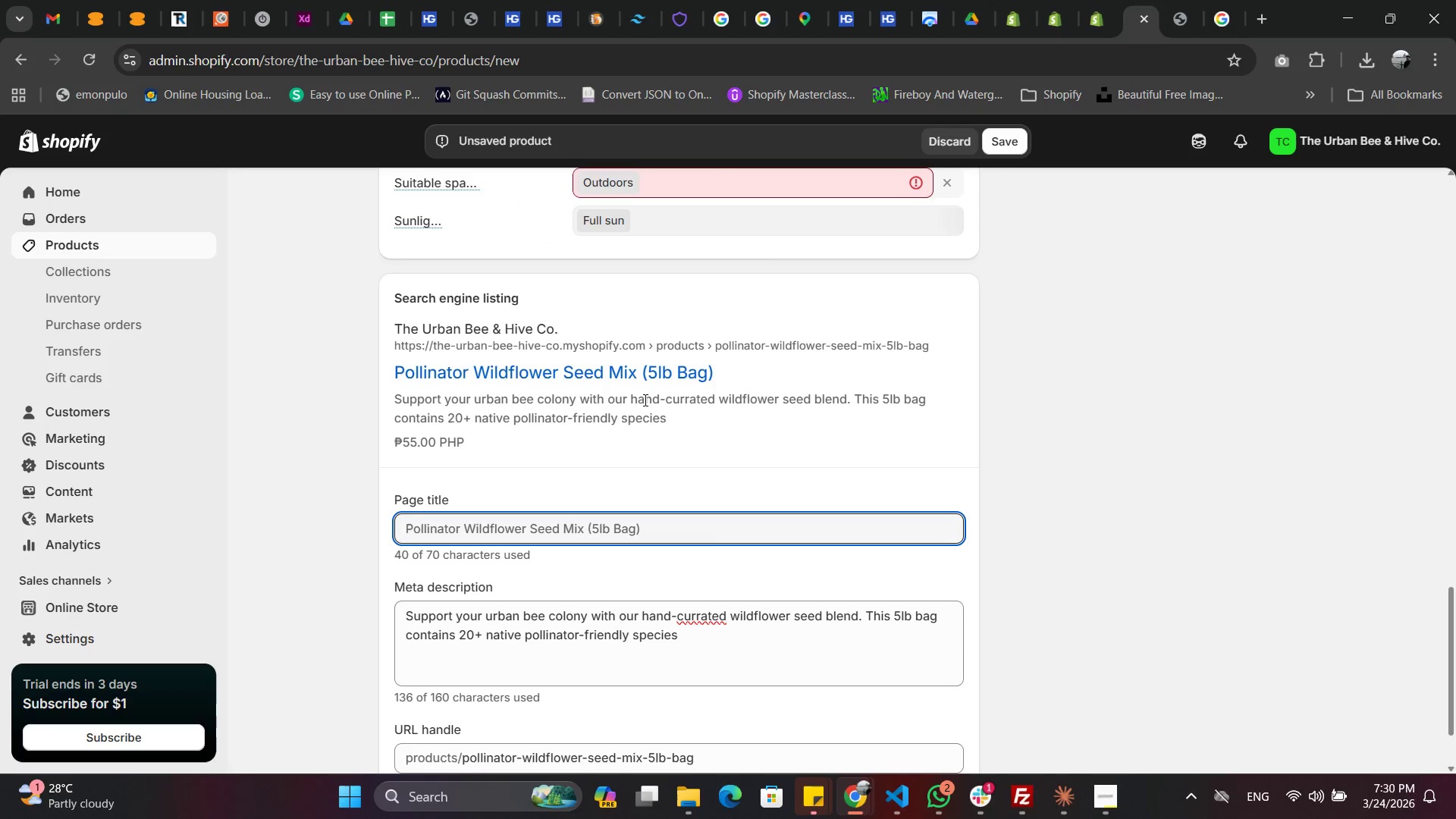 
left_click([697, 618])
 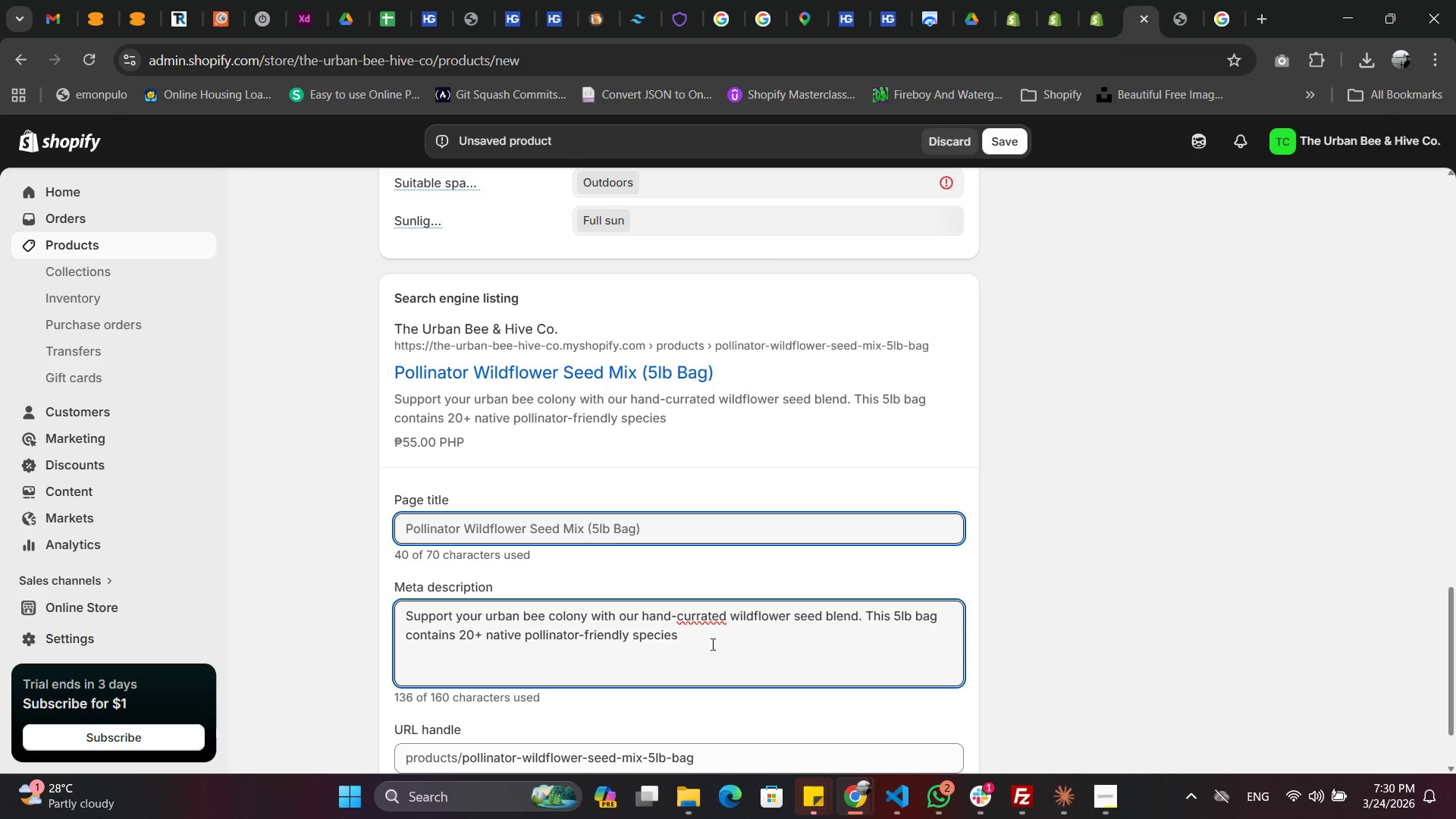 
key(Backspace)
 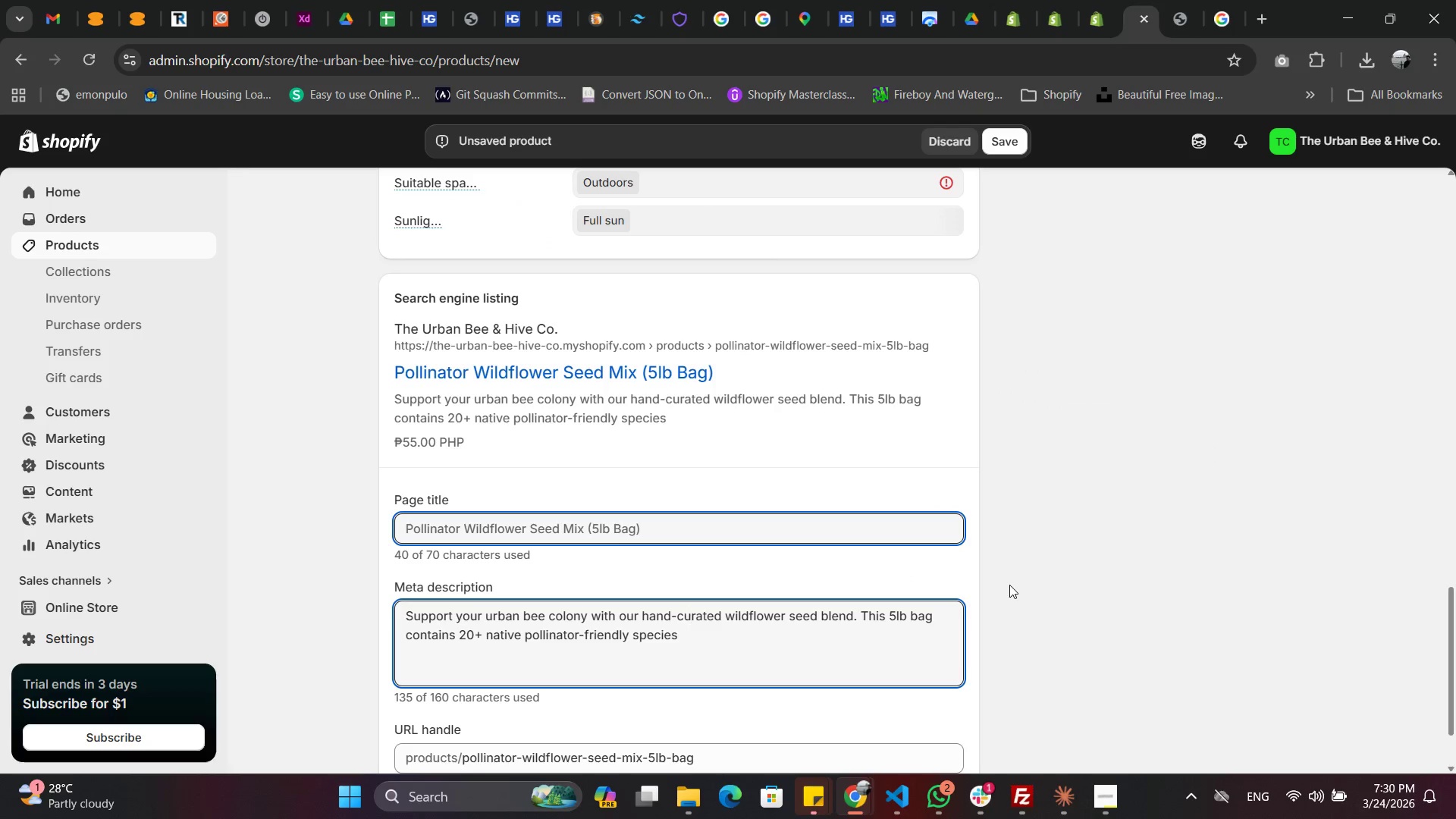 
left_click([1009, 585])
 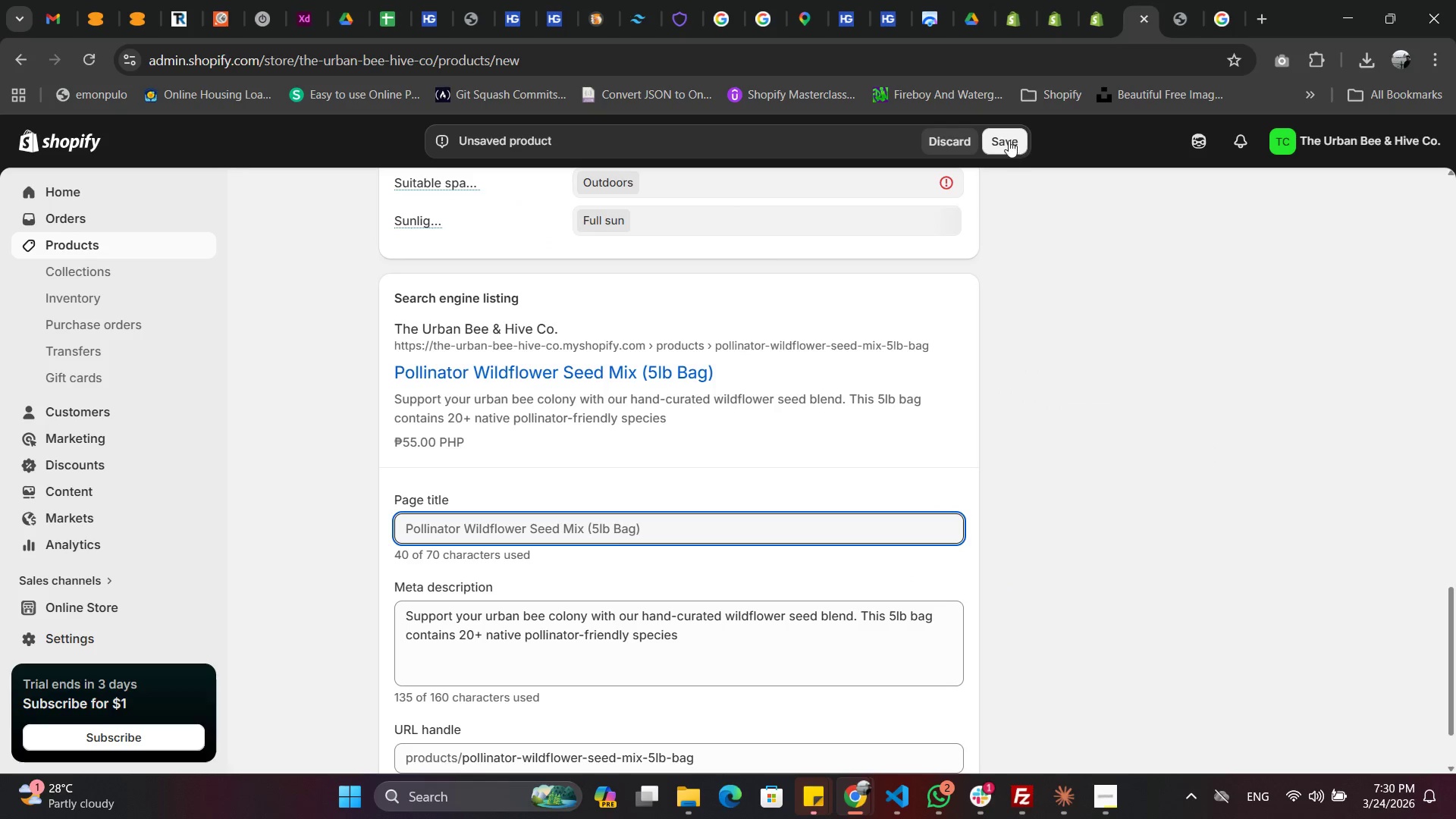 
left_click([1009, 140])
 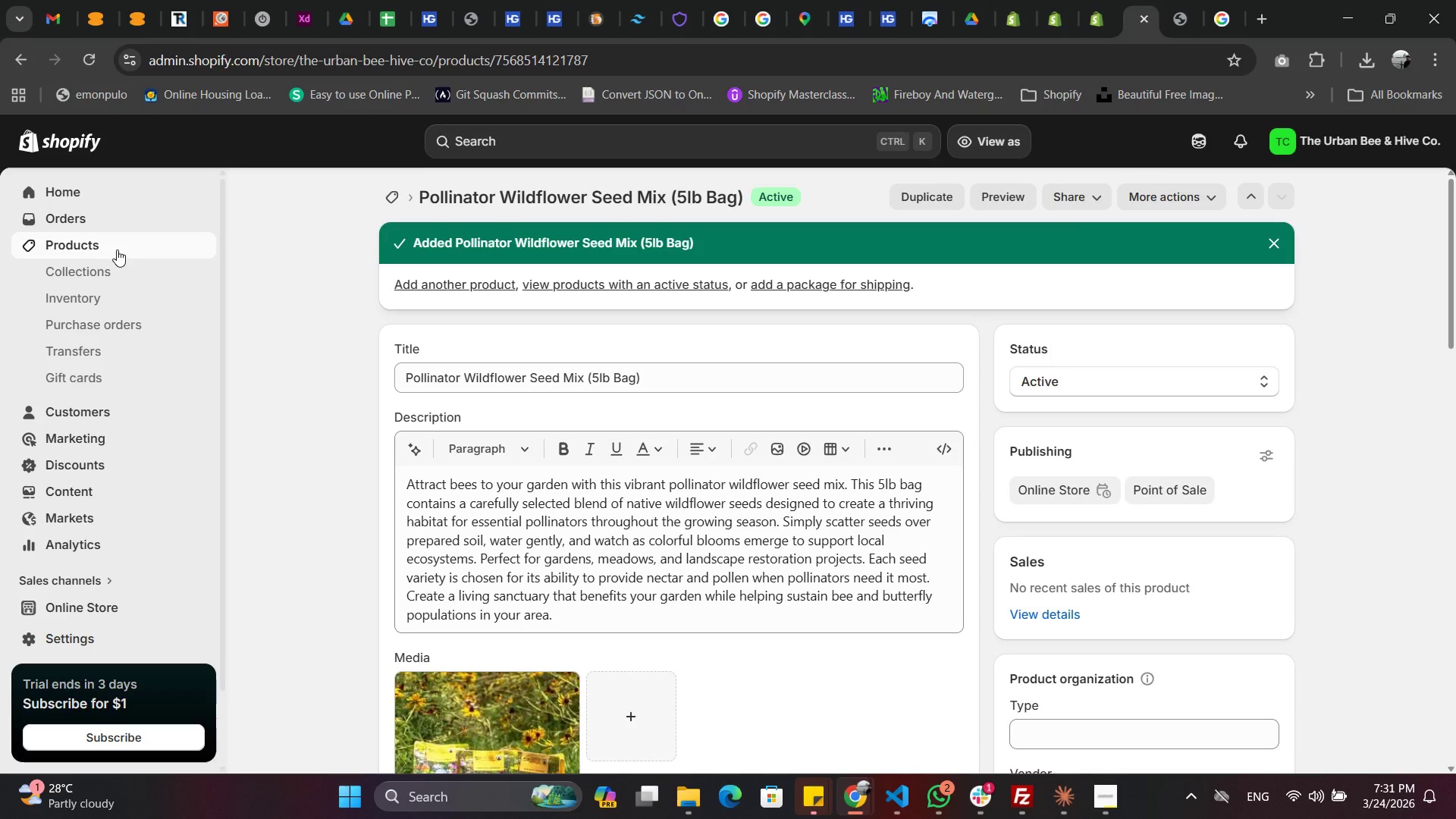 
wait(22.5)
 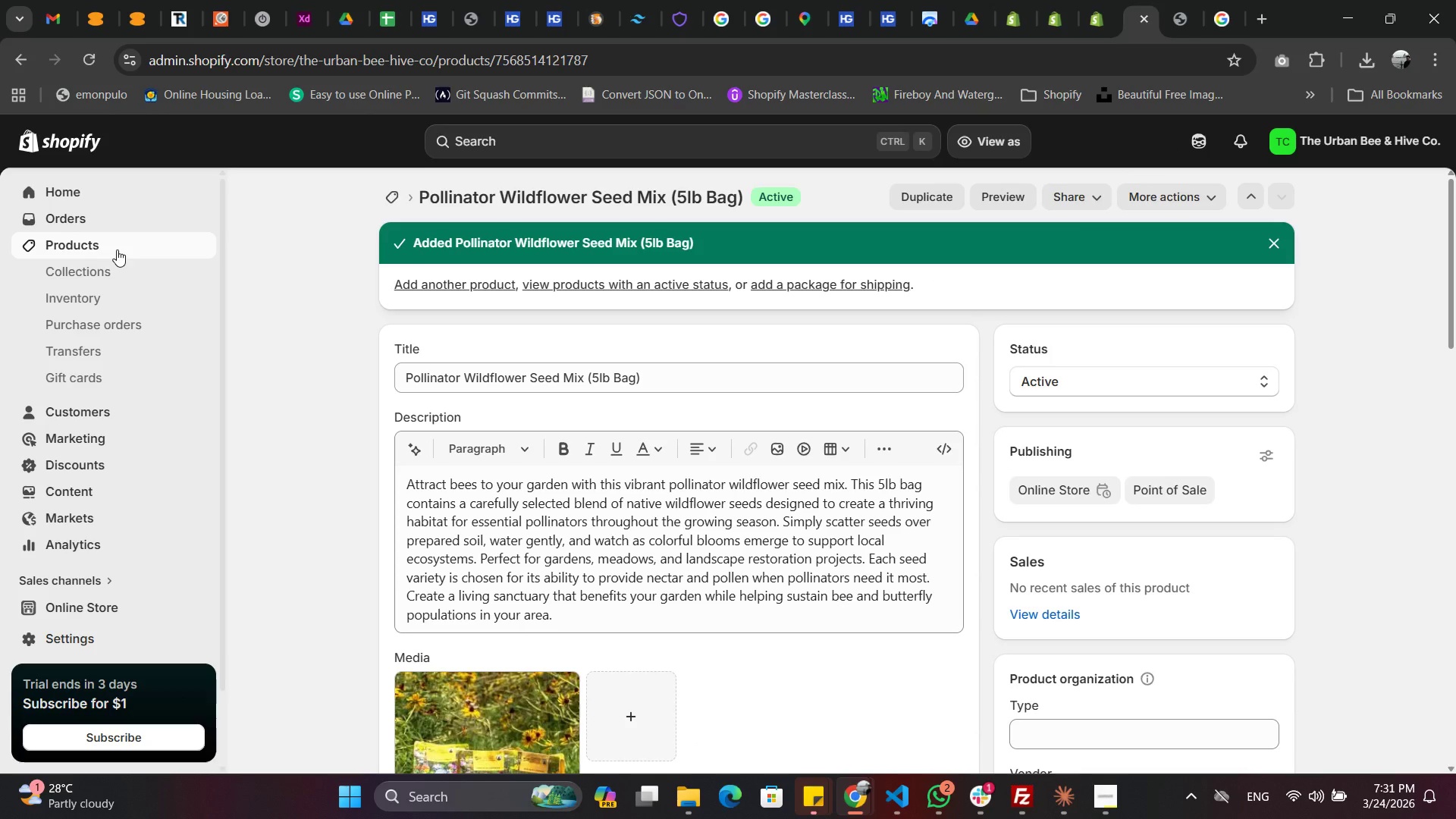 
left_click([481, 281])
 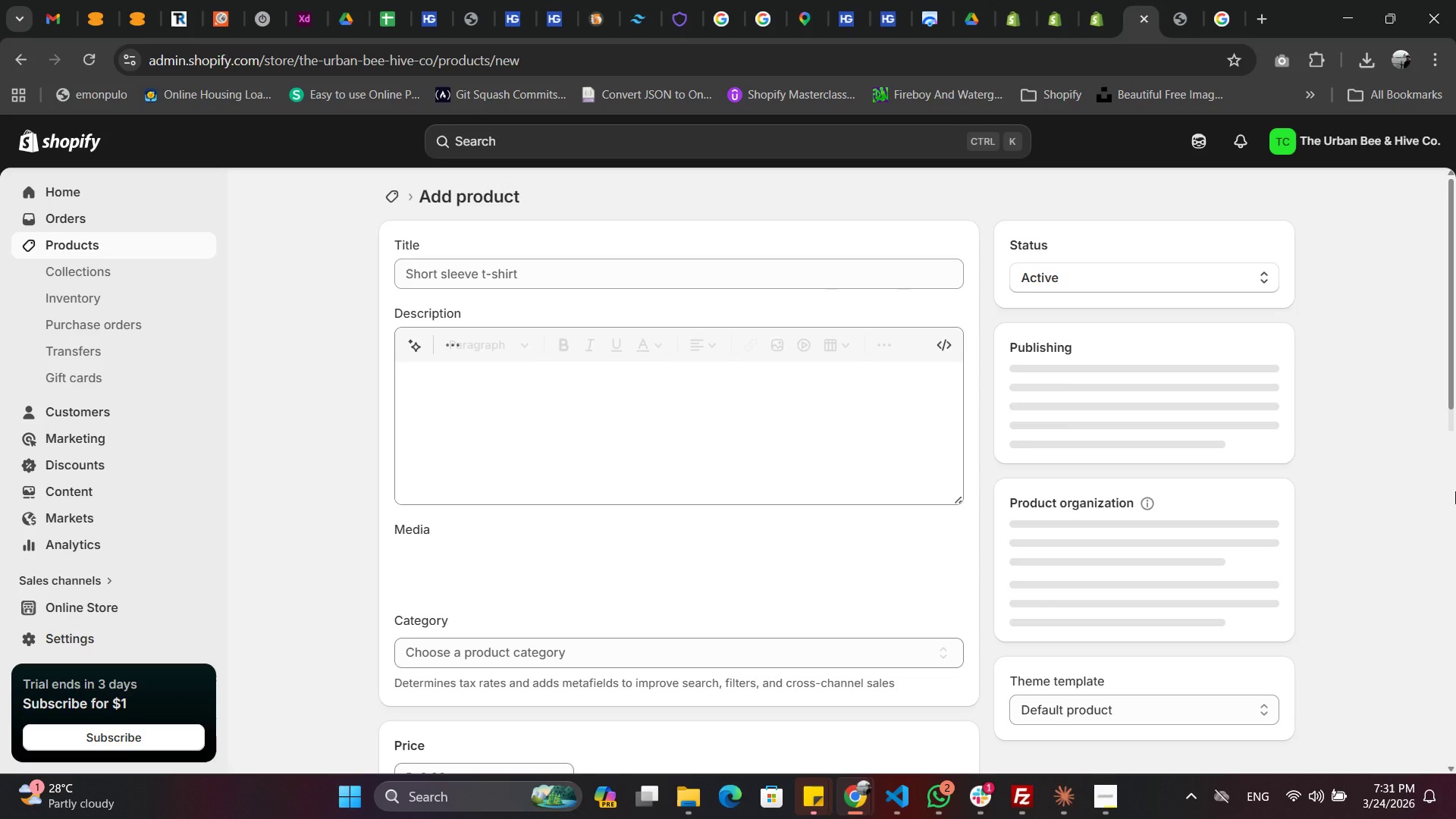 
left_click([649, 268])
 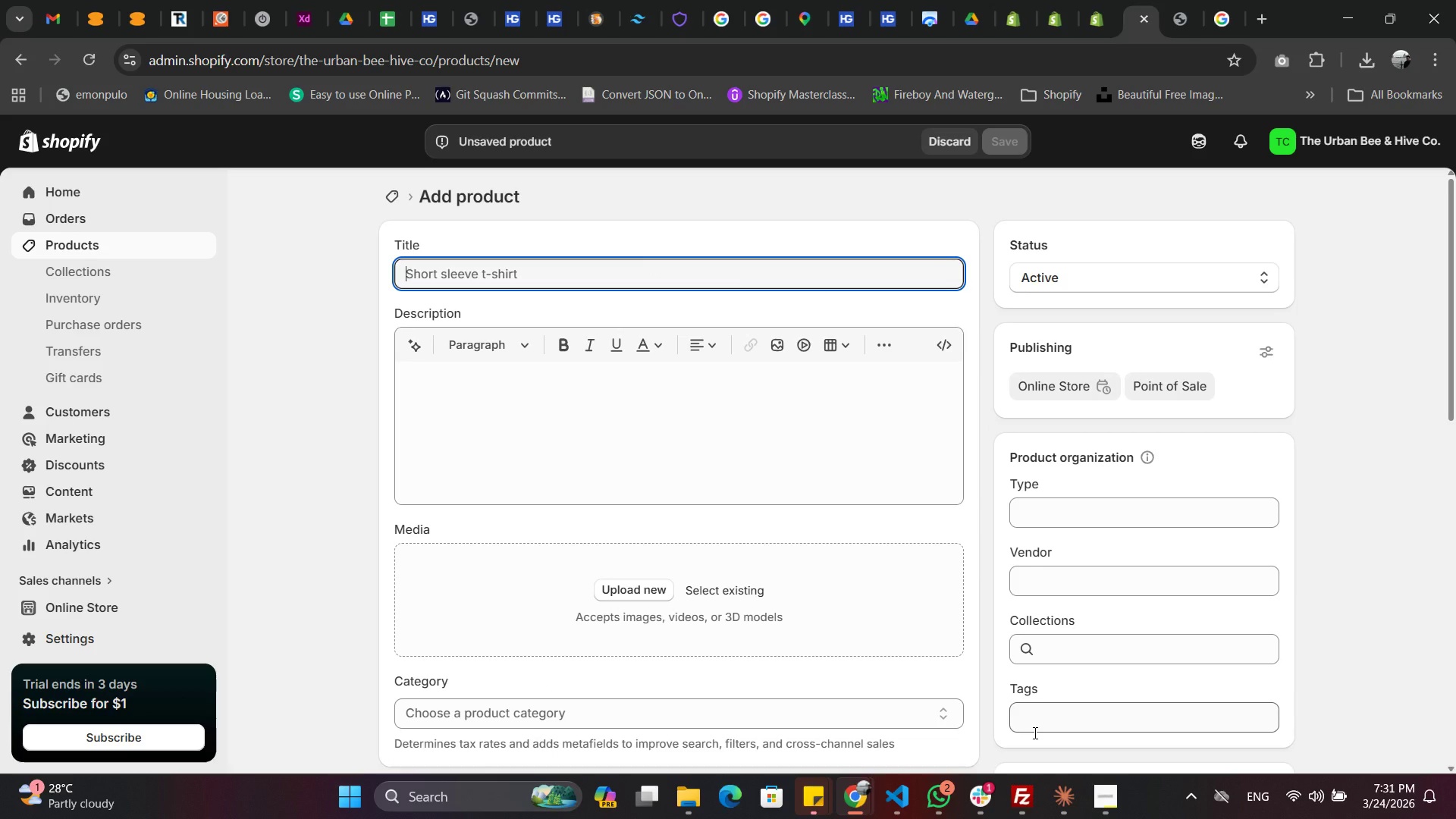 
left_click([1119, 799])